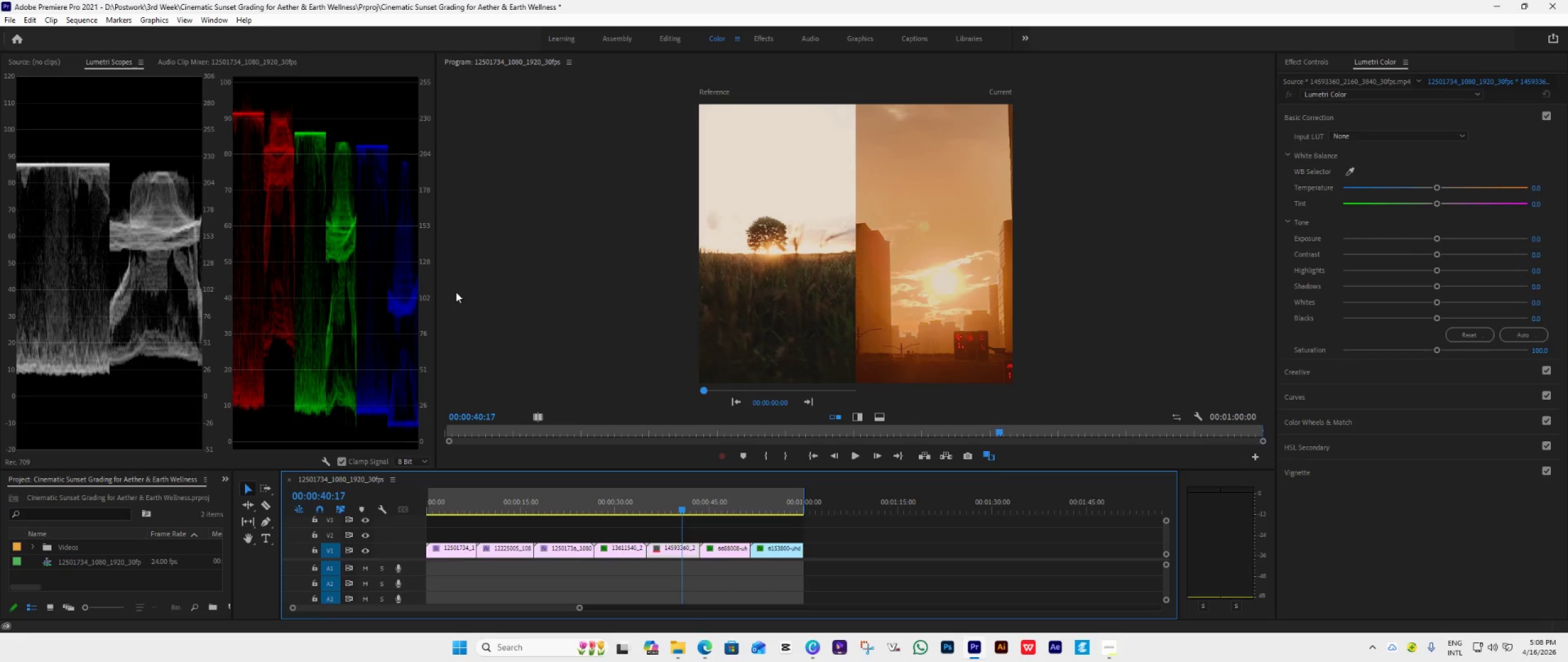 
left_click_drag(start_coordinate=[1440, 240], to_coordinate=[1427, 239])
 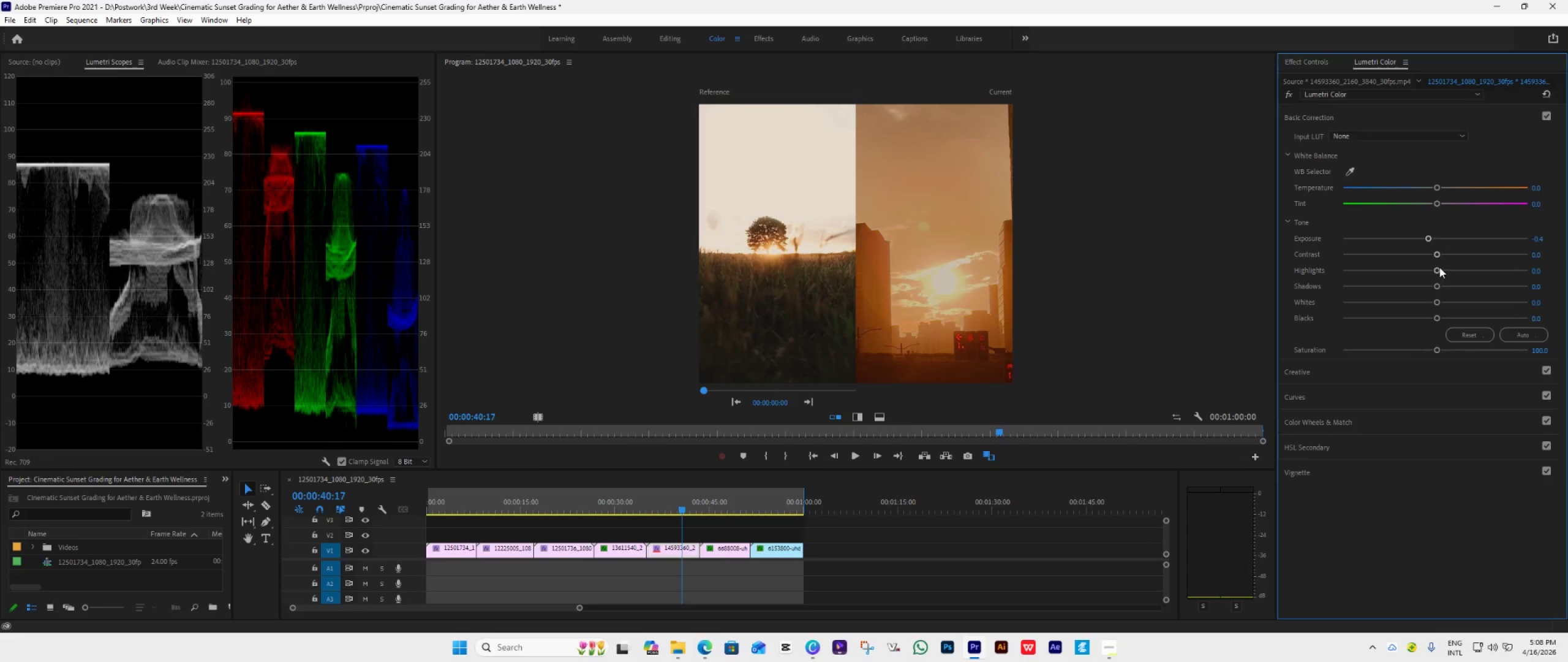 
left_click_drag(start_coordinate=[1439, 267], to_coordinate=[1525, 272])
 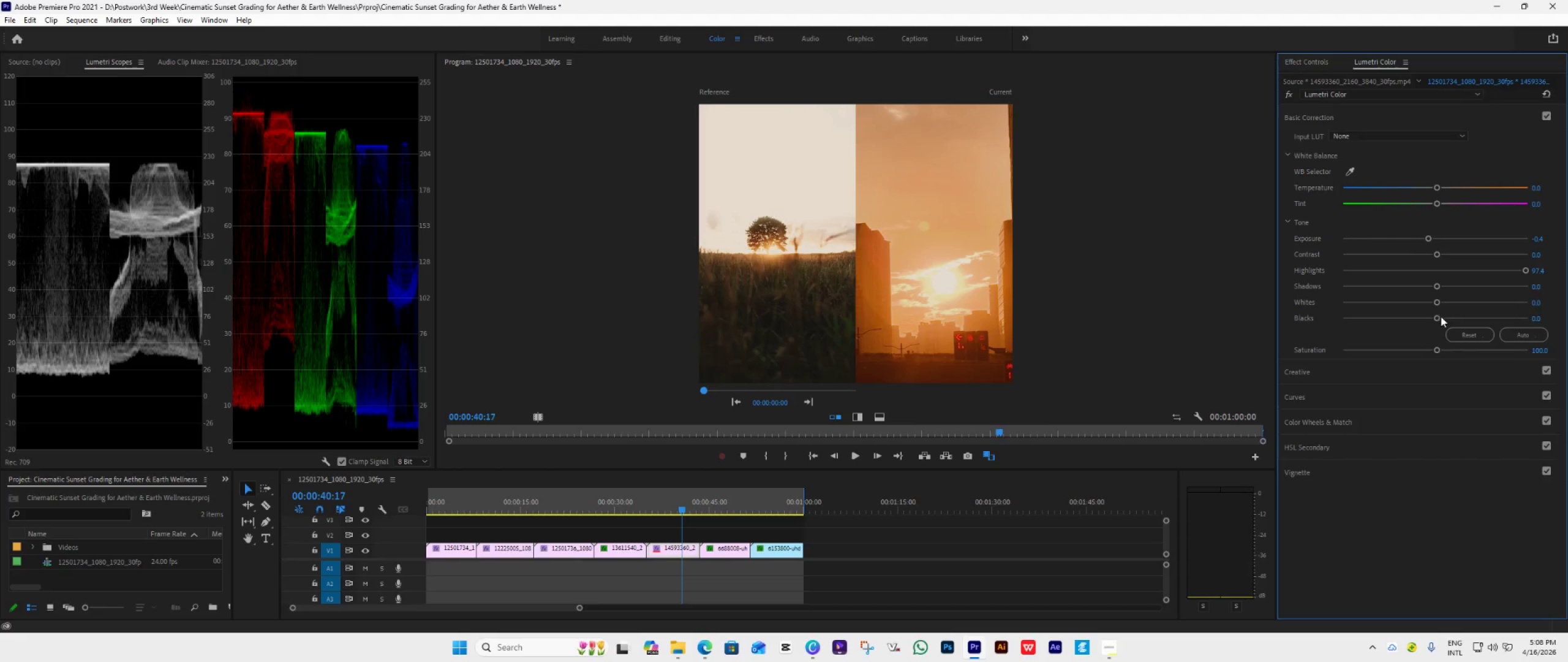 
left_click_drag(start_coordinate=[1438, 317], to_coordinate=[1435, 330])
 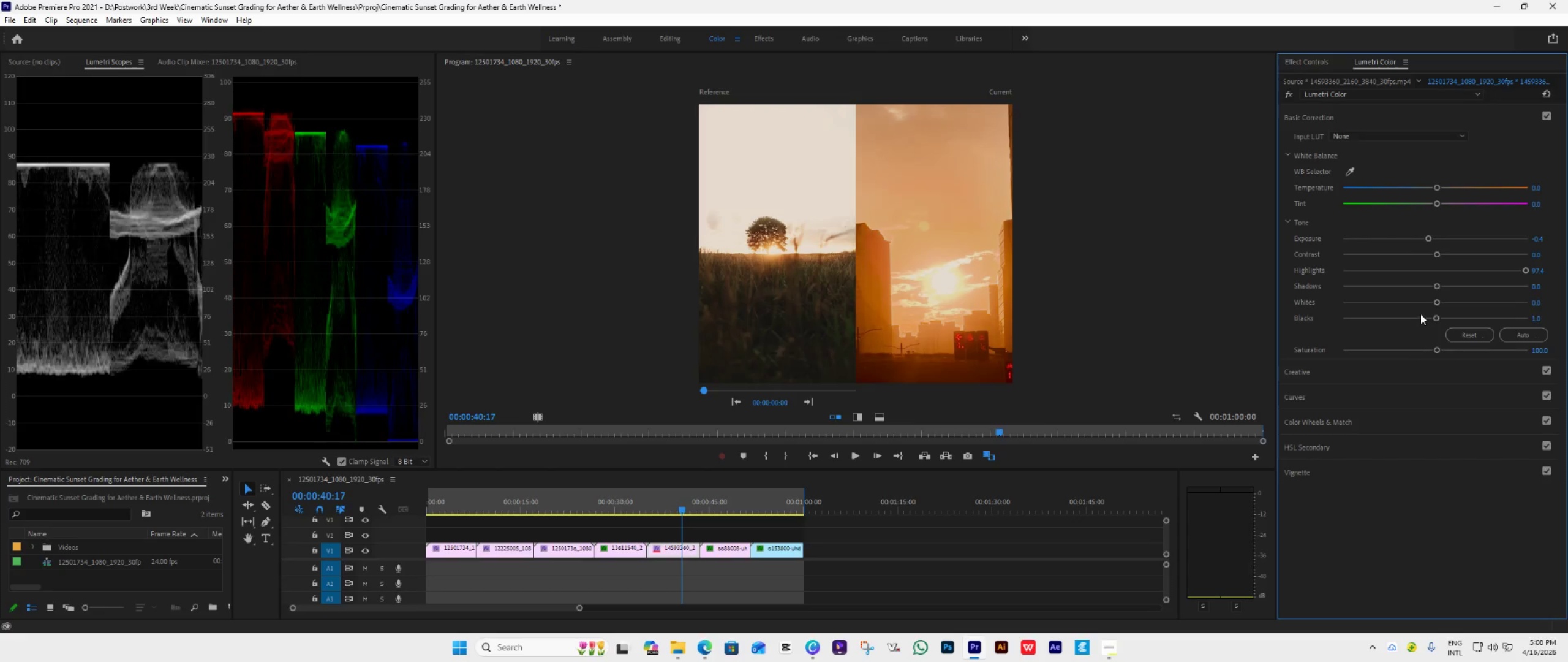 
double_click([1420, 314])
 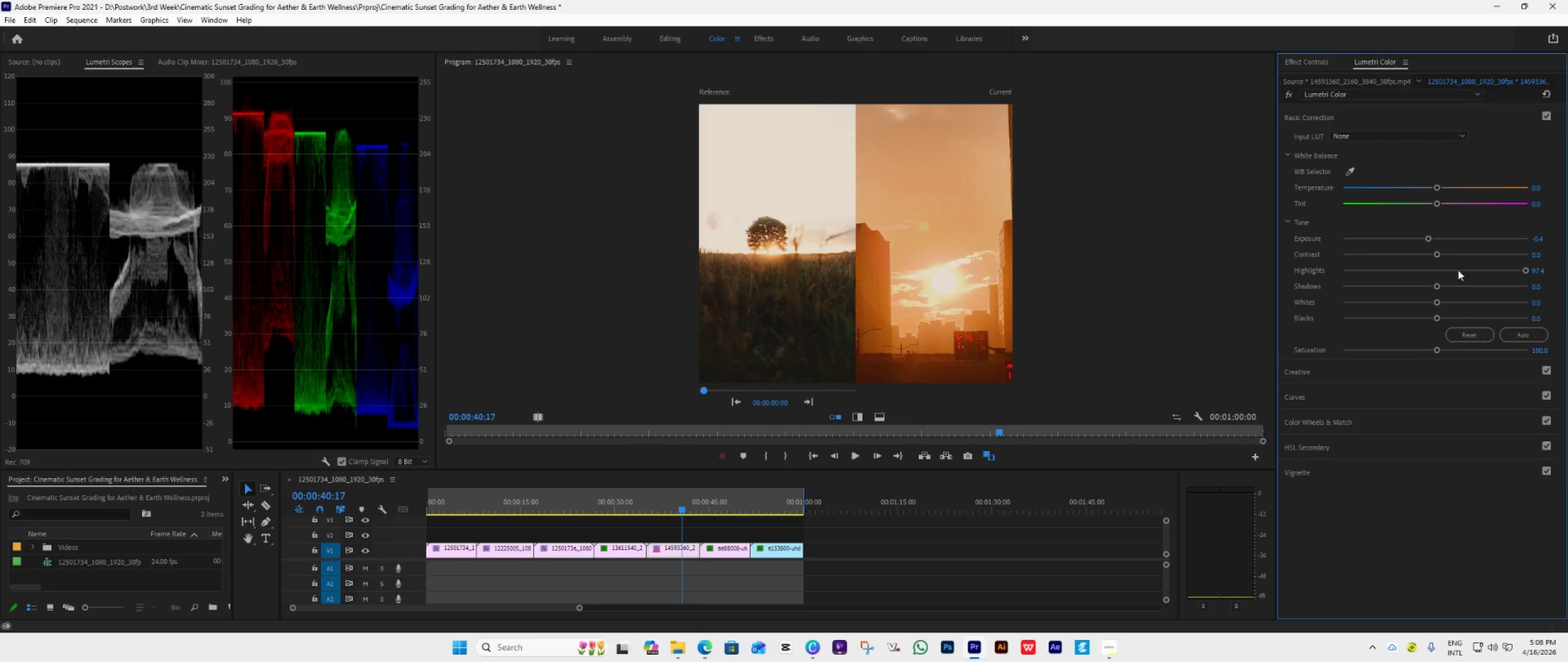 
left_click([1386, 111])
 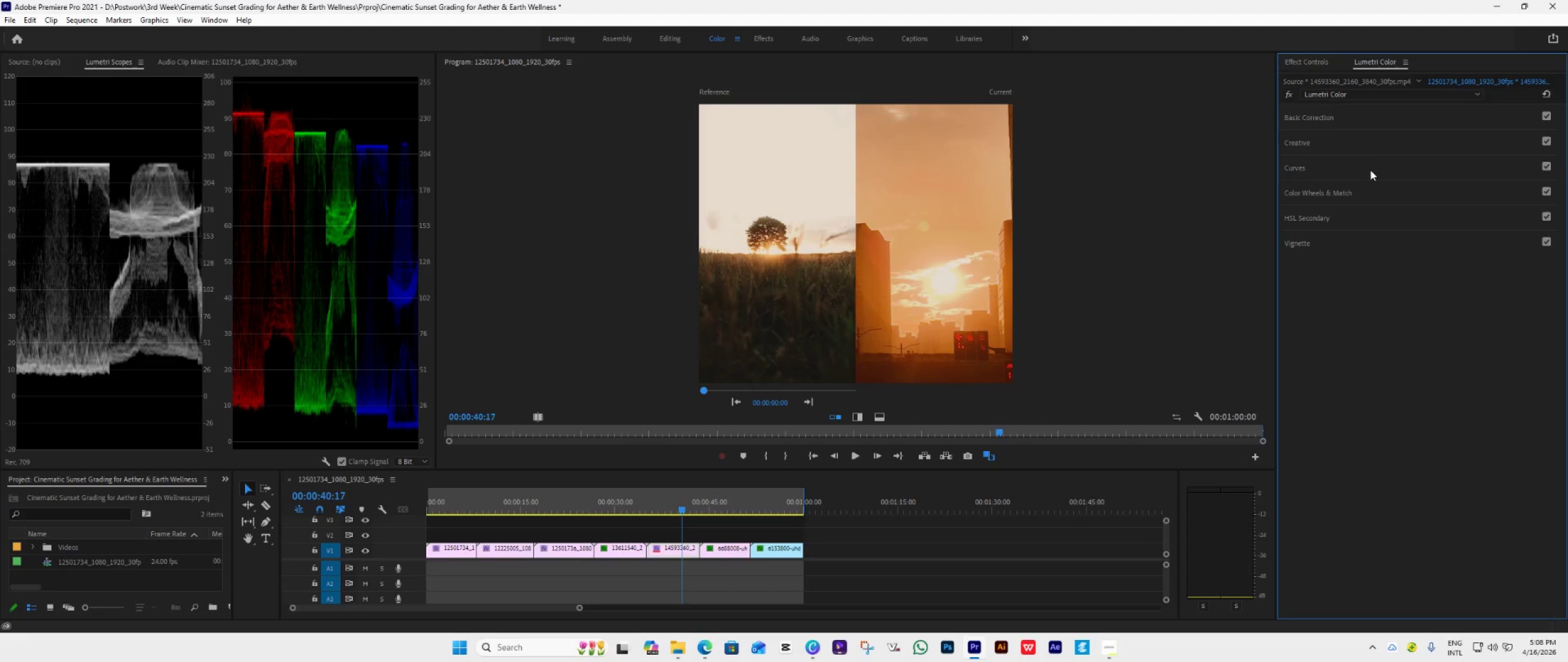 
left_click([1370, 170])
 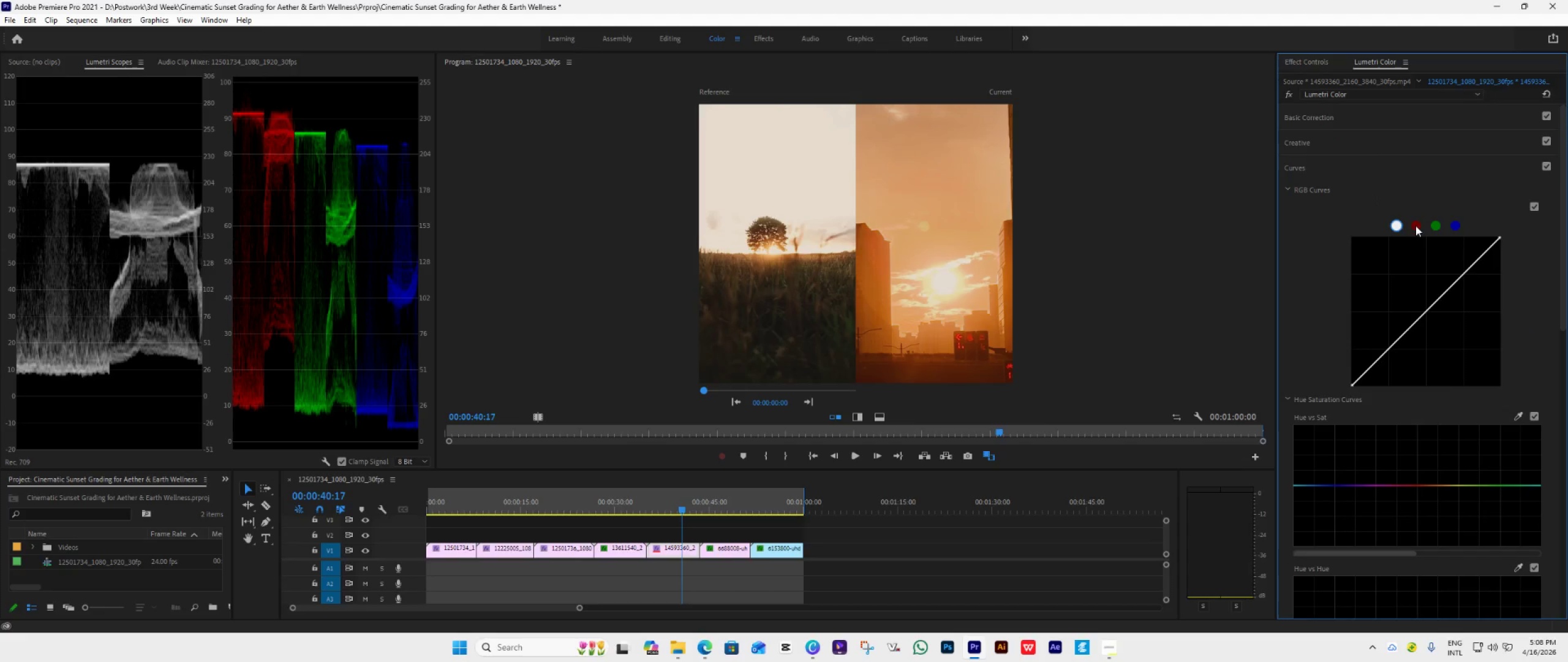 
left_click([1415, 226])
 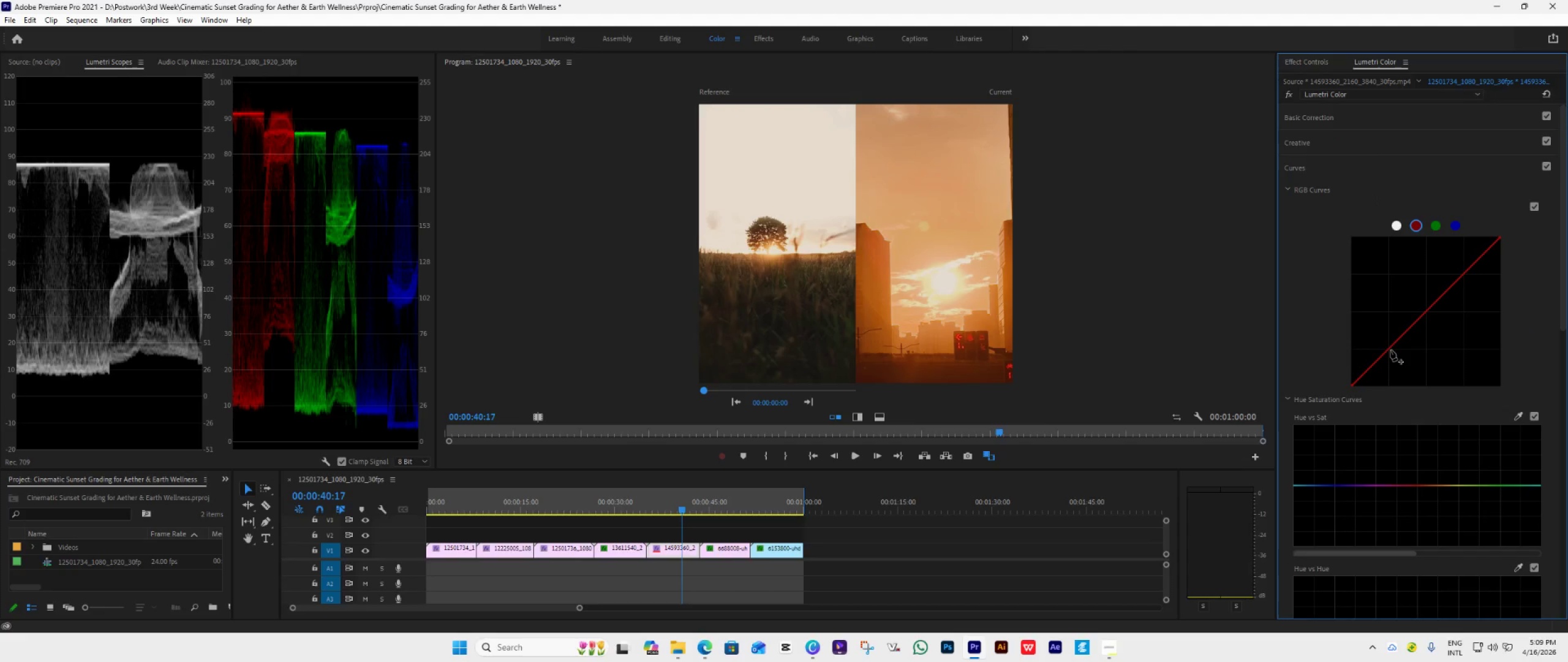 
left_click([1390, 350])
 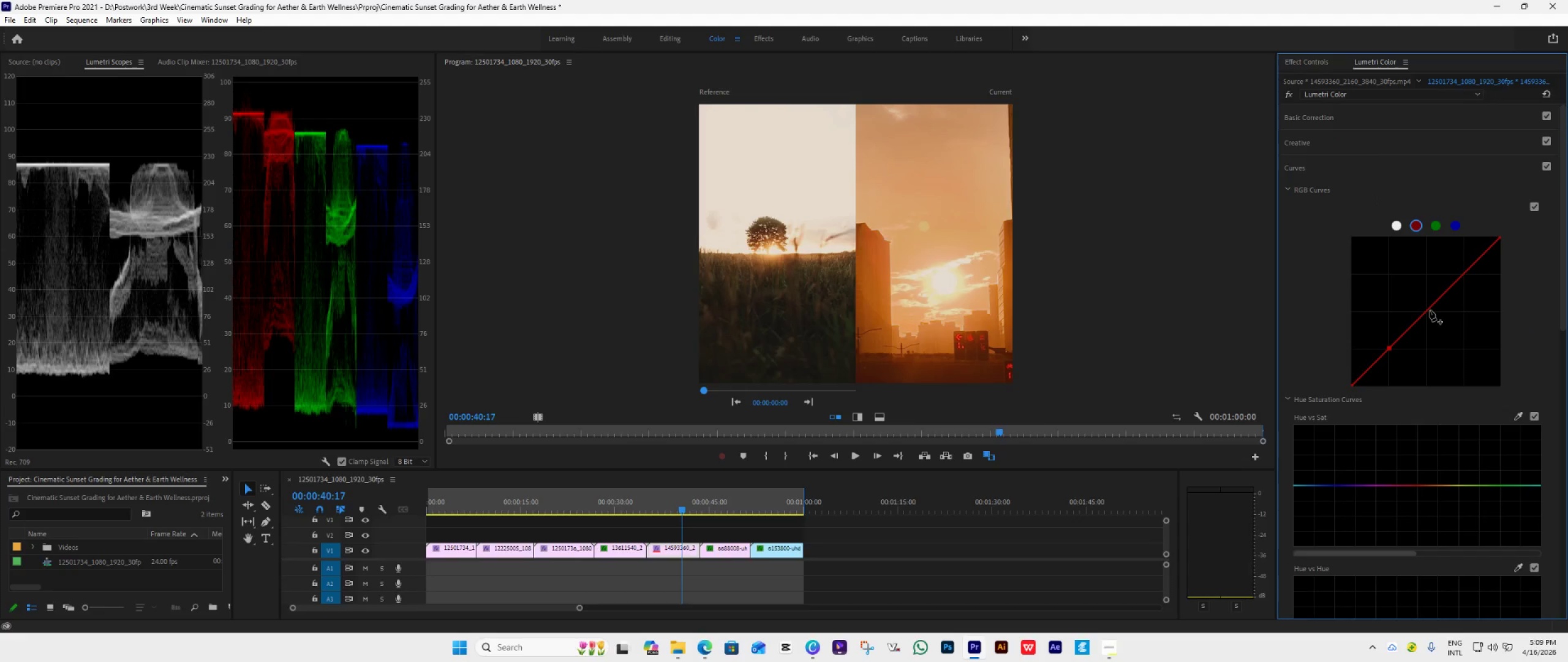 
left_click([1430, 310])
 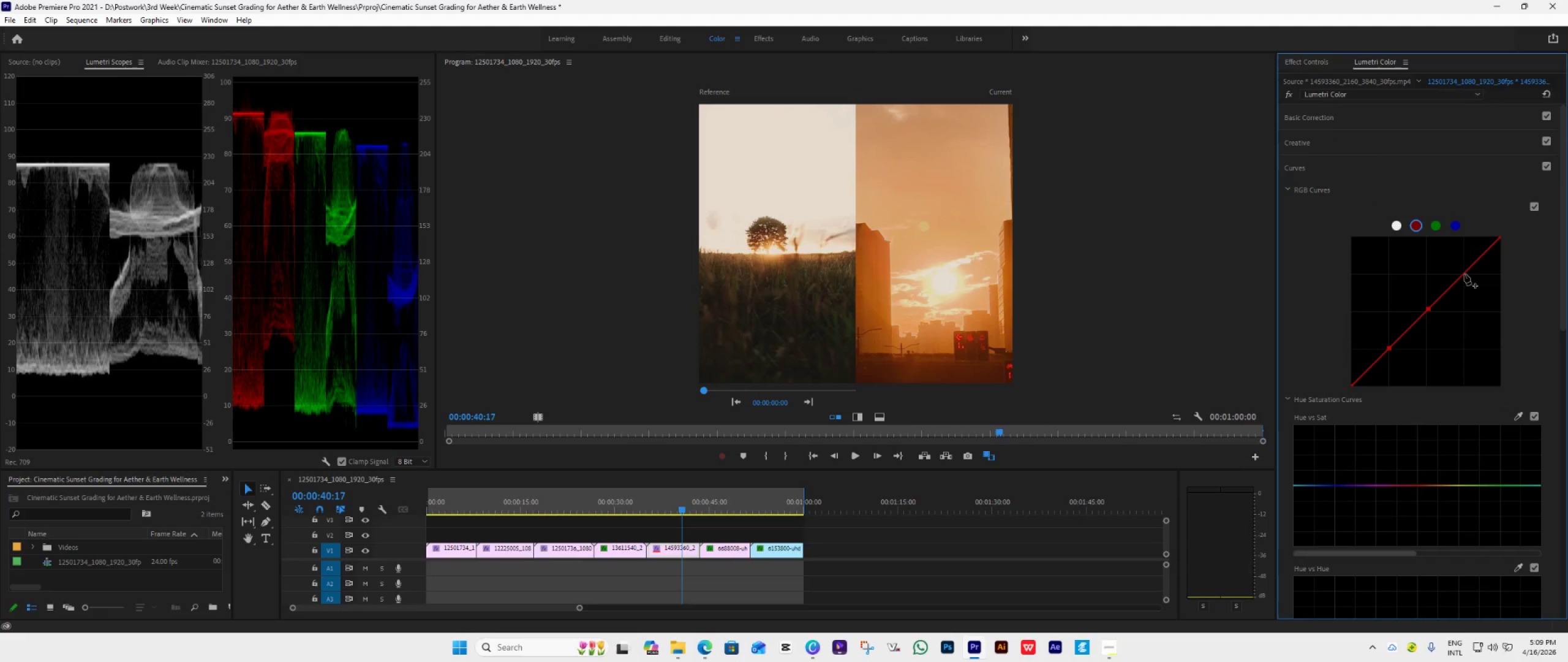 
left_click([1467, 273])
 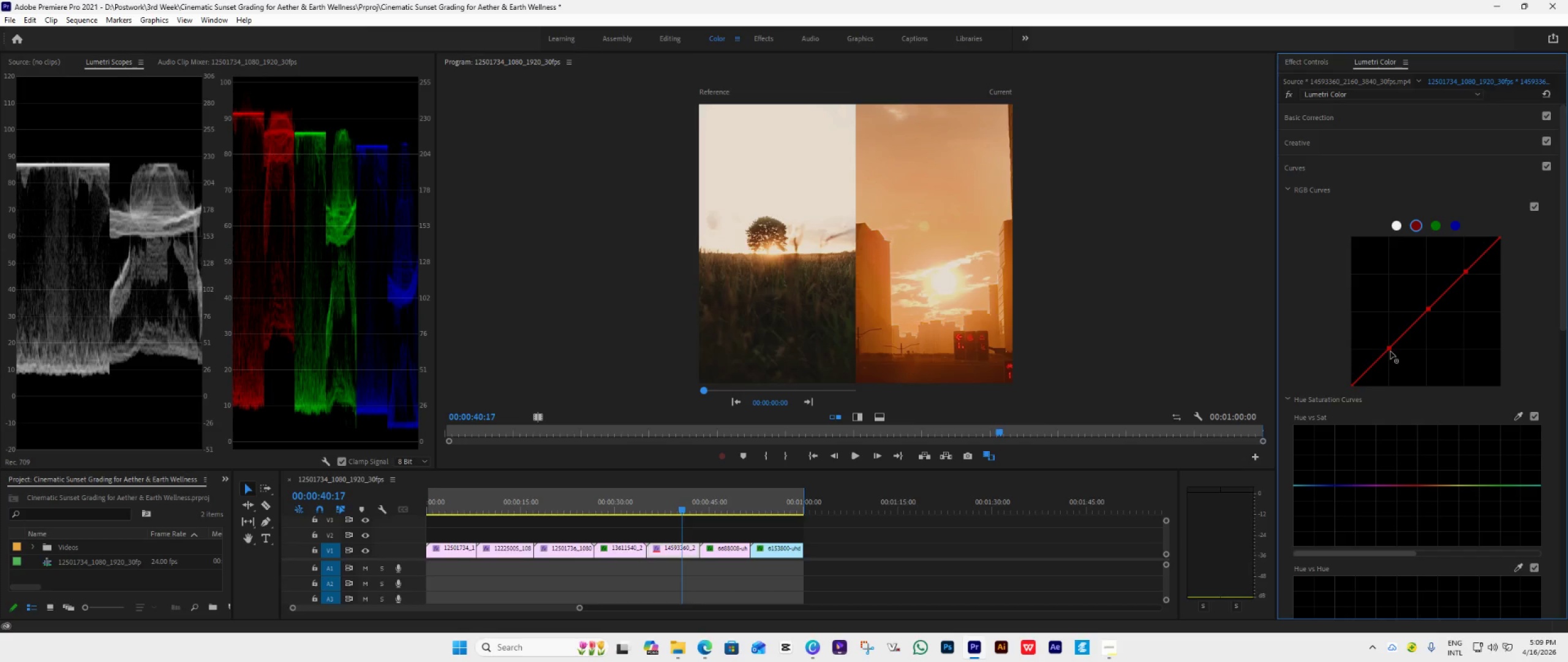 
left_click_drag(start_coordinate=[1390, 349], to_coordinate=[1394, 355])
 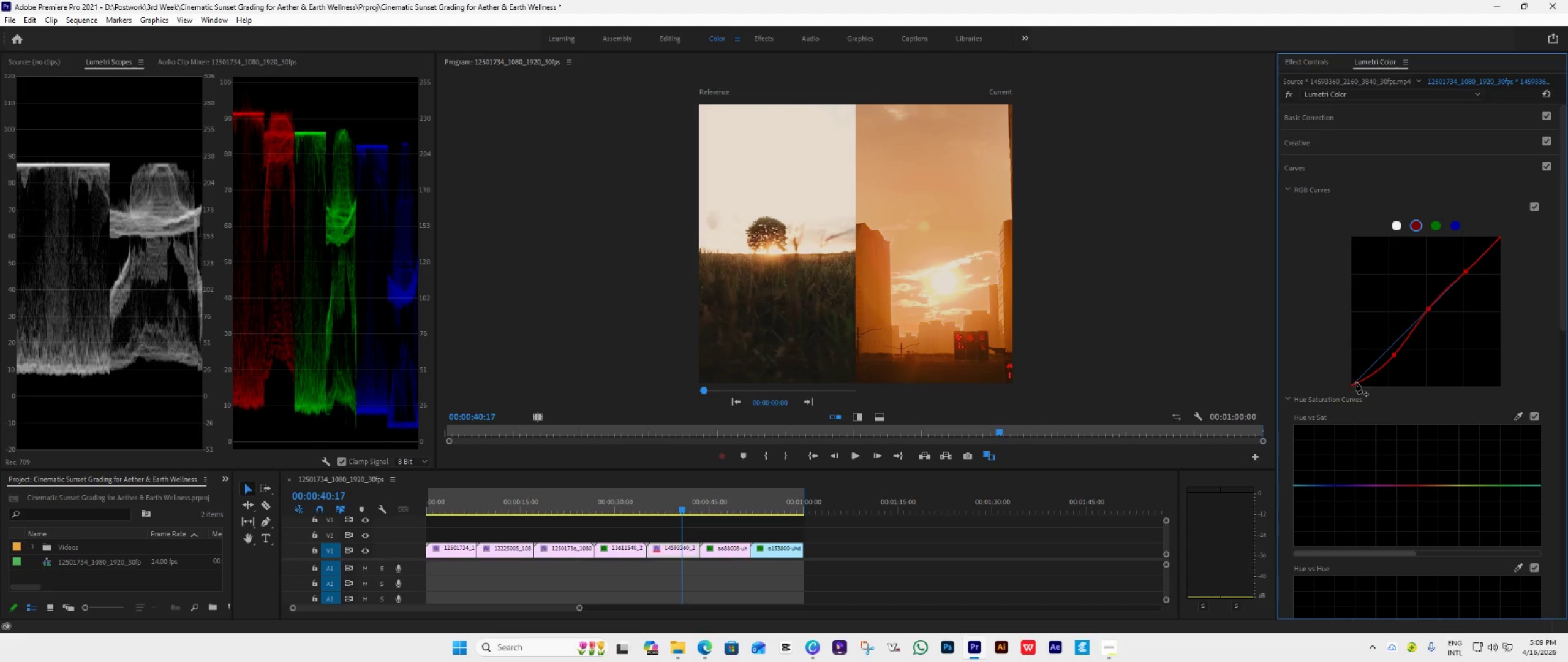 
left_click_drag(start_coordinate=[1355, 382], to_coordinate=[1365, 385])
 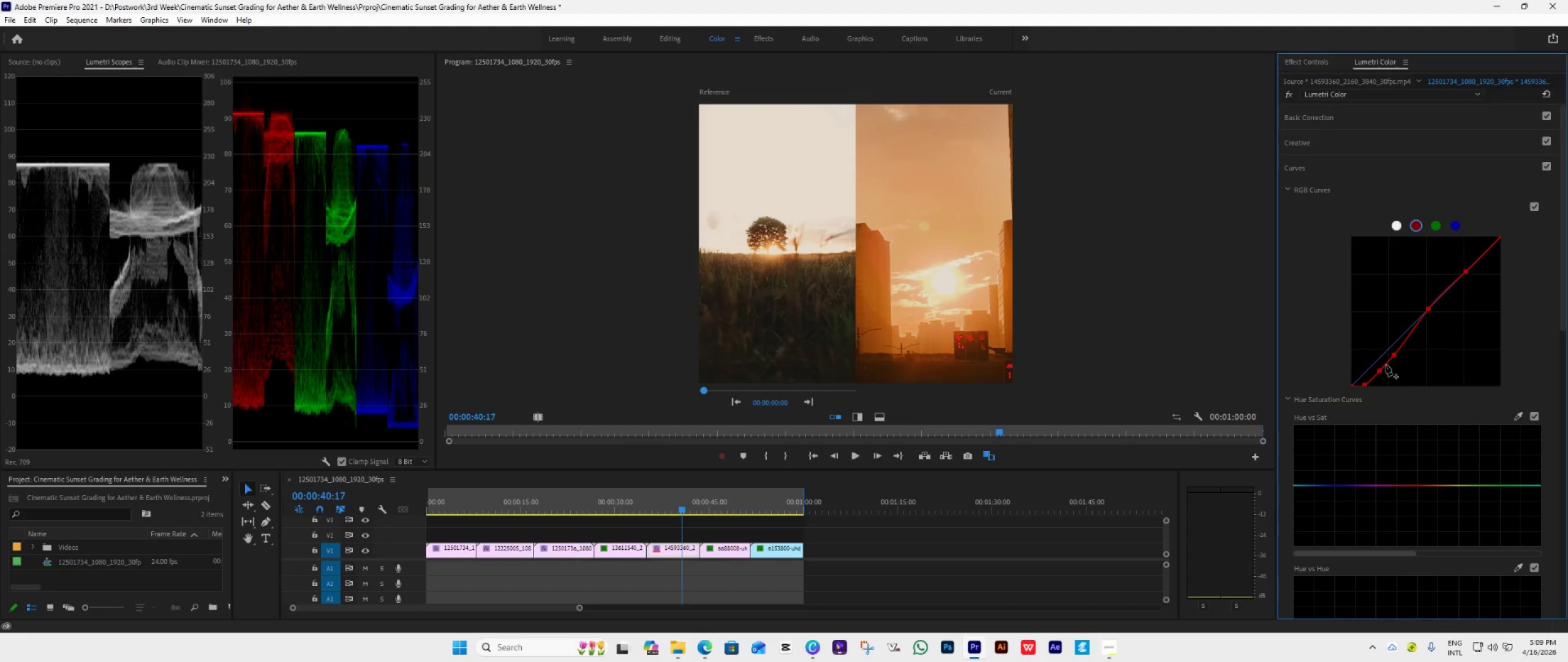 
wait(7.53)
 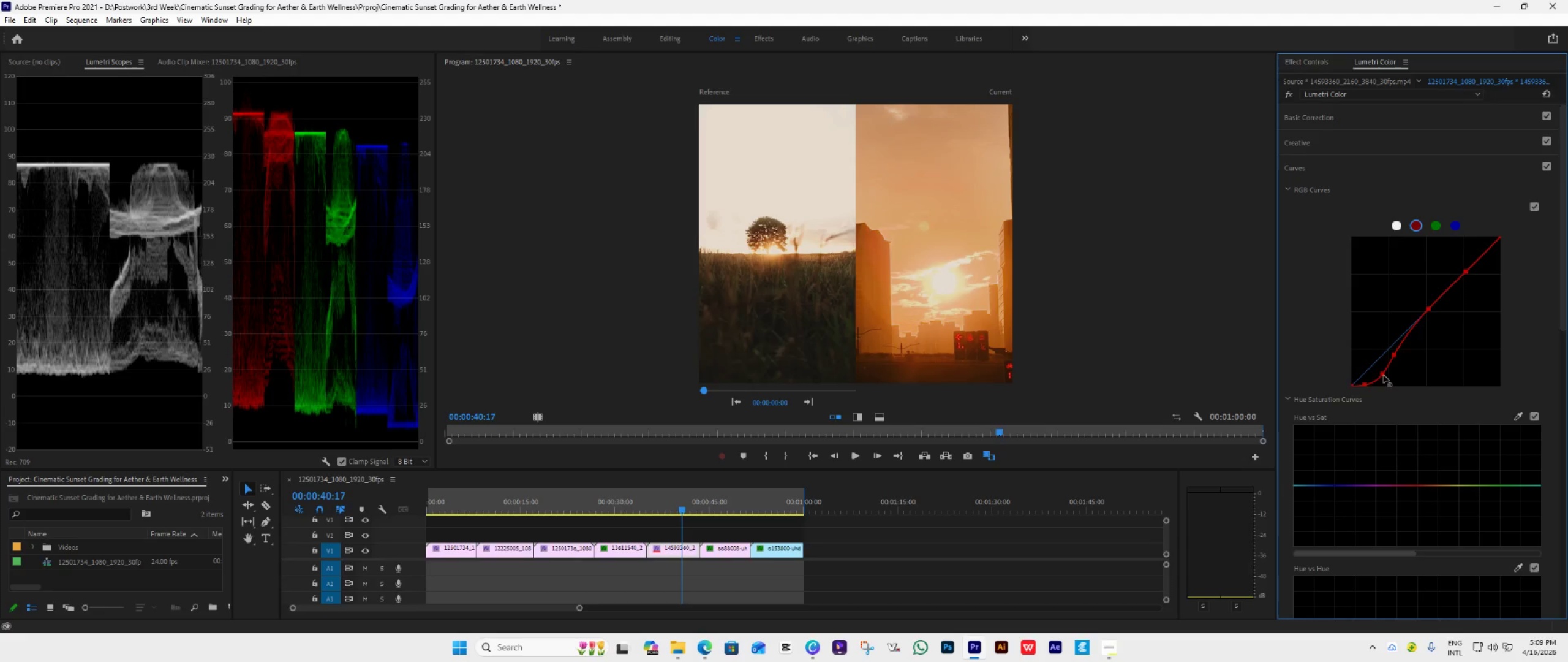 
left_click_drag(start_coordinate=[1363, 386], to_coordinate=[1354, 380])
 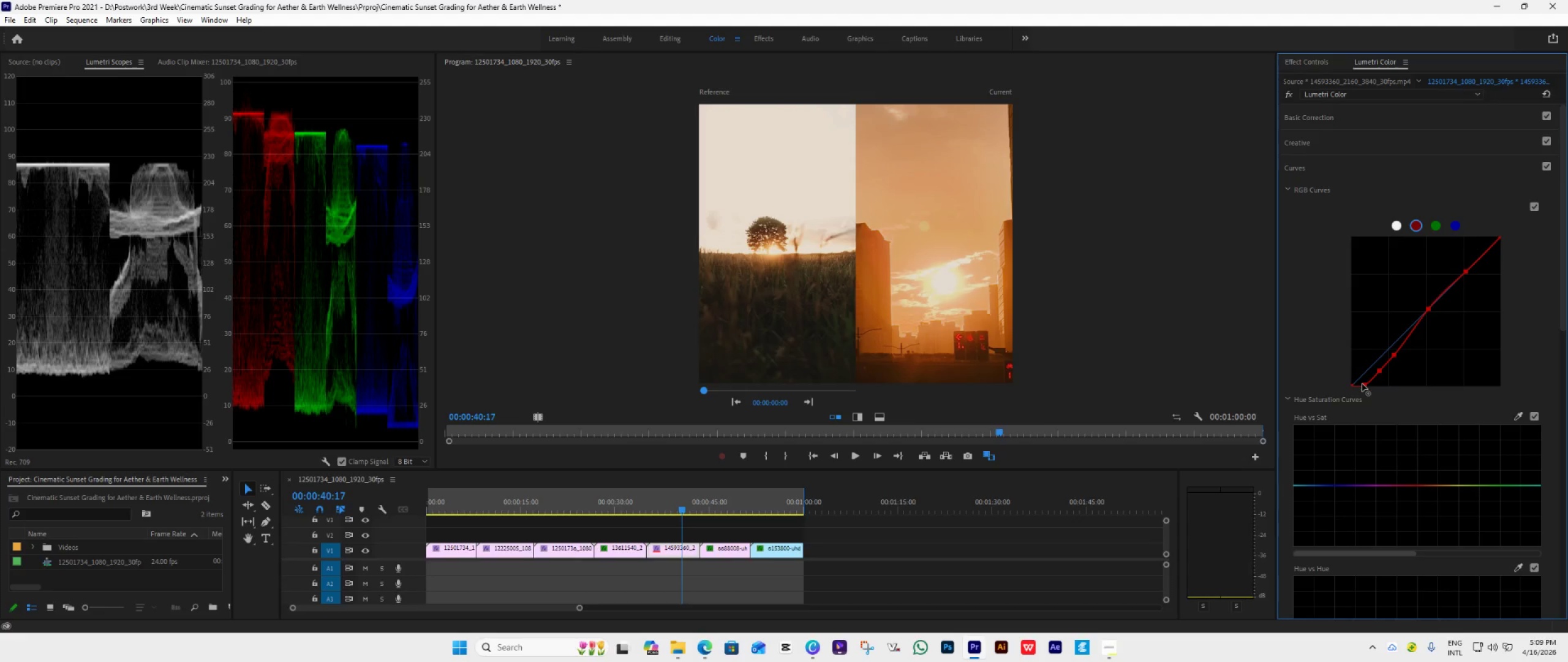 
left_click_drag(start_coordinate=[1362, 384], to_coordinate=[1358, 381])
 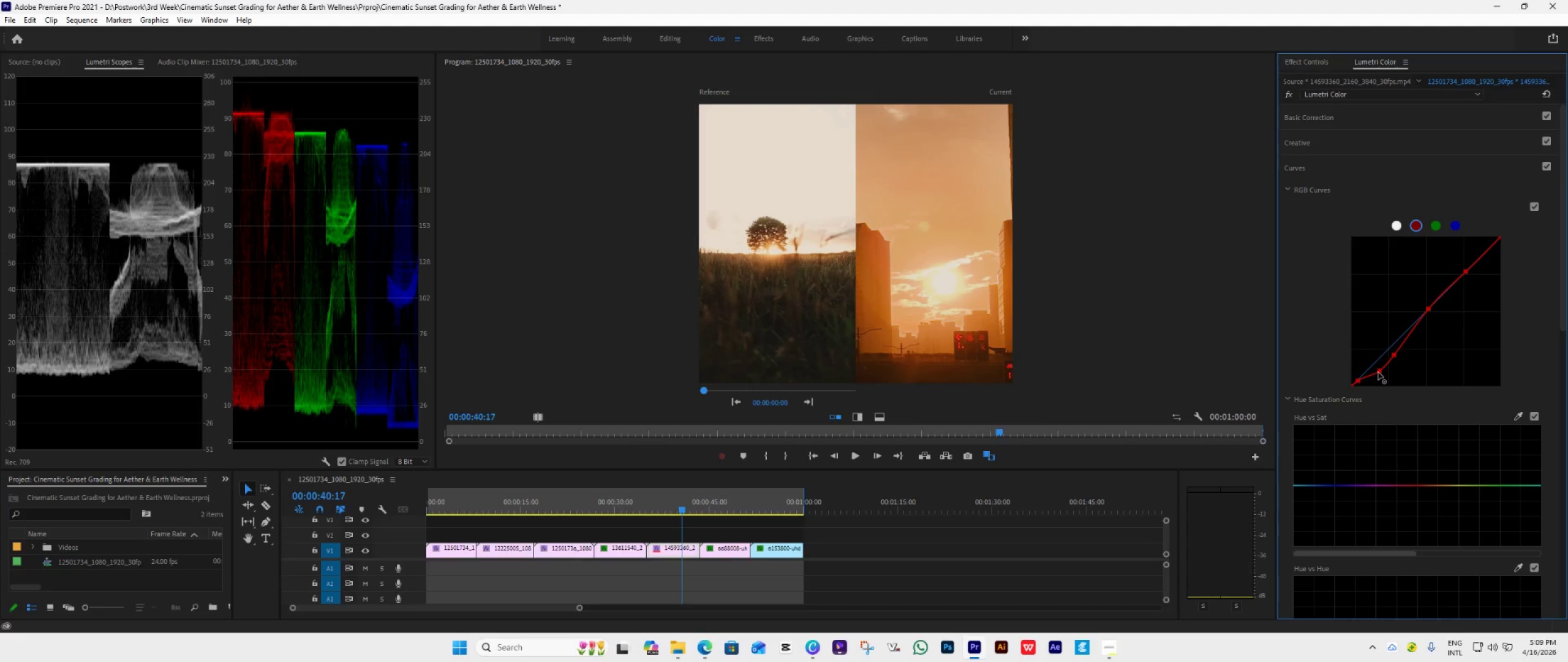 
left_click_drag(start_coordinate=[1378, 372], to_coordinate=[1376, 363])
 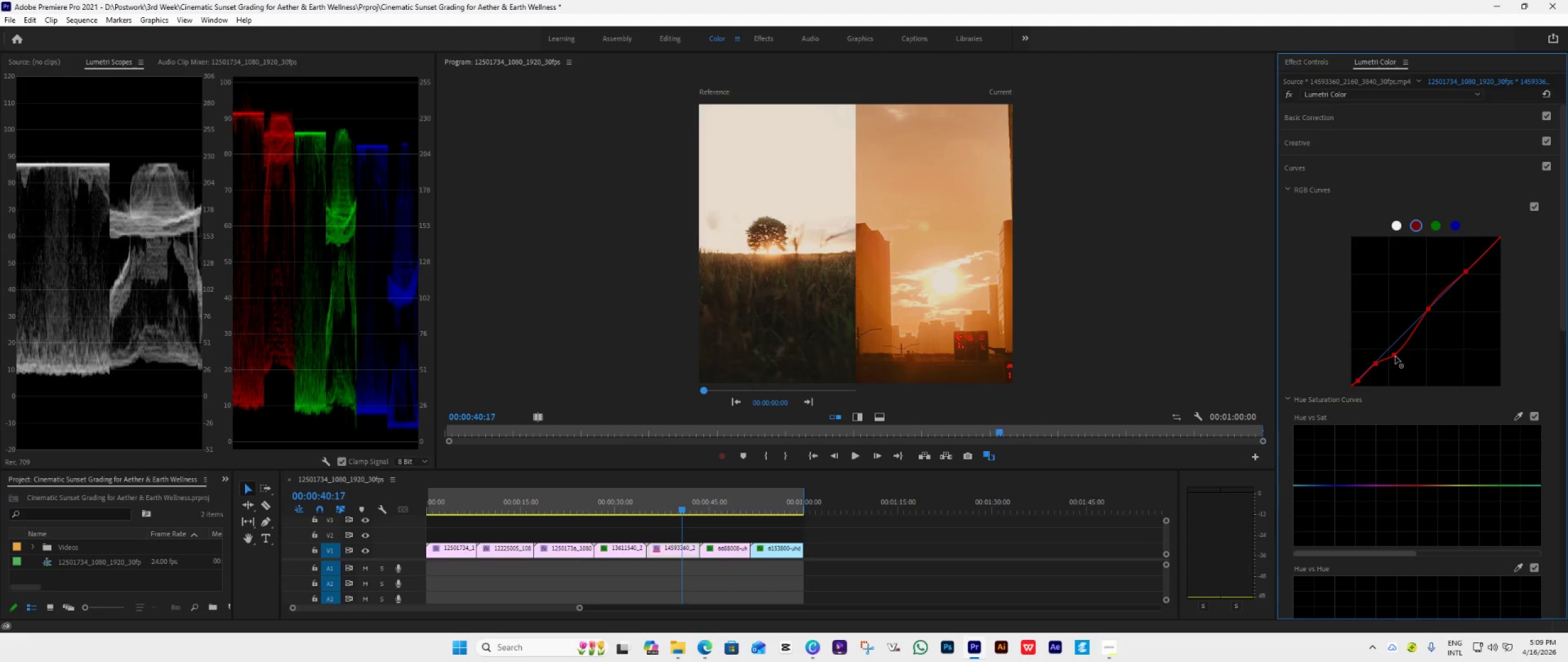 
left_click_drag(start_coordinate=[1395, 356], to_coordinate=[1393, 365])
 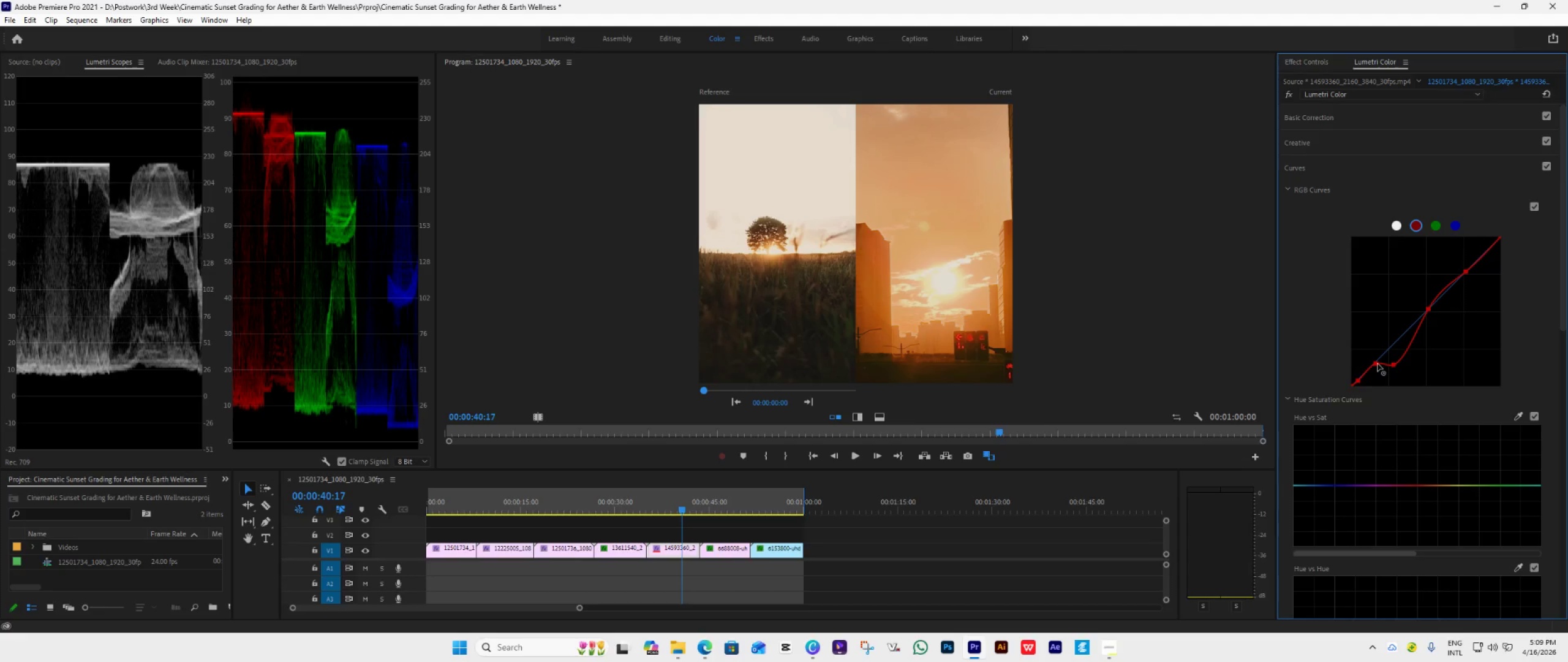 
left_click_drag(start_coordinate=[1378, 363], to_coordinate=[1377, 373])
 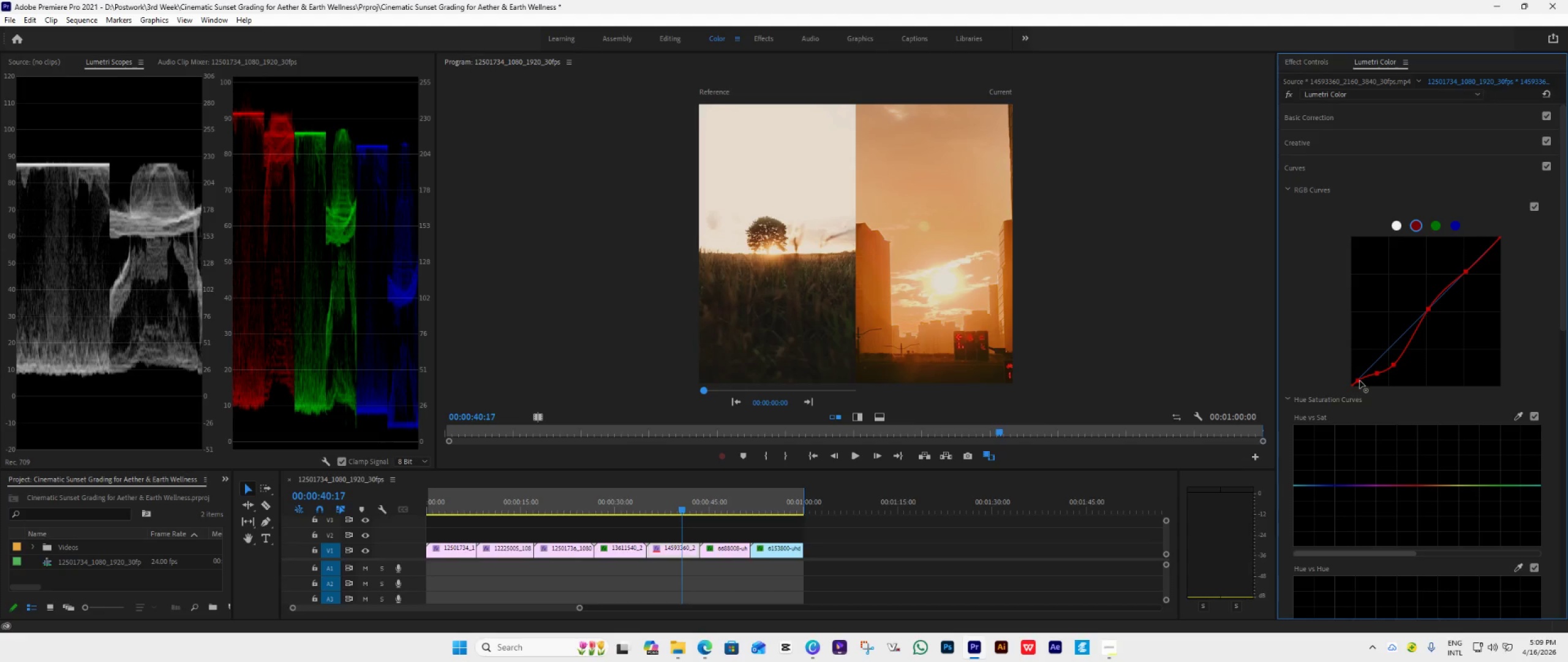 
left_click_drag(start_coordinate=[1360, 381], to_coordinate=[1363, 384])
 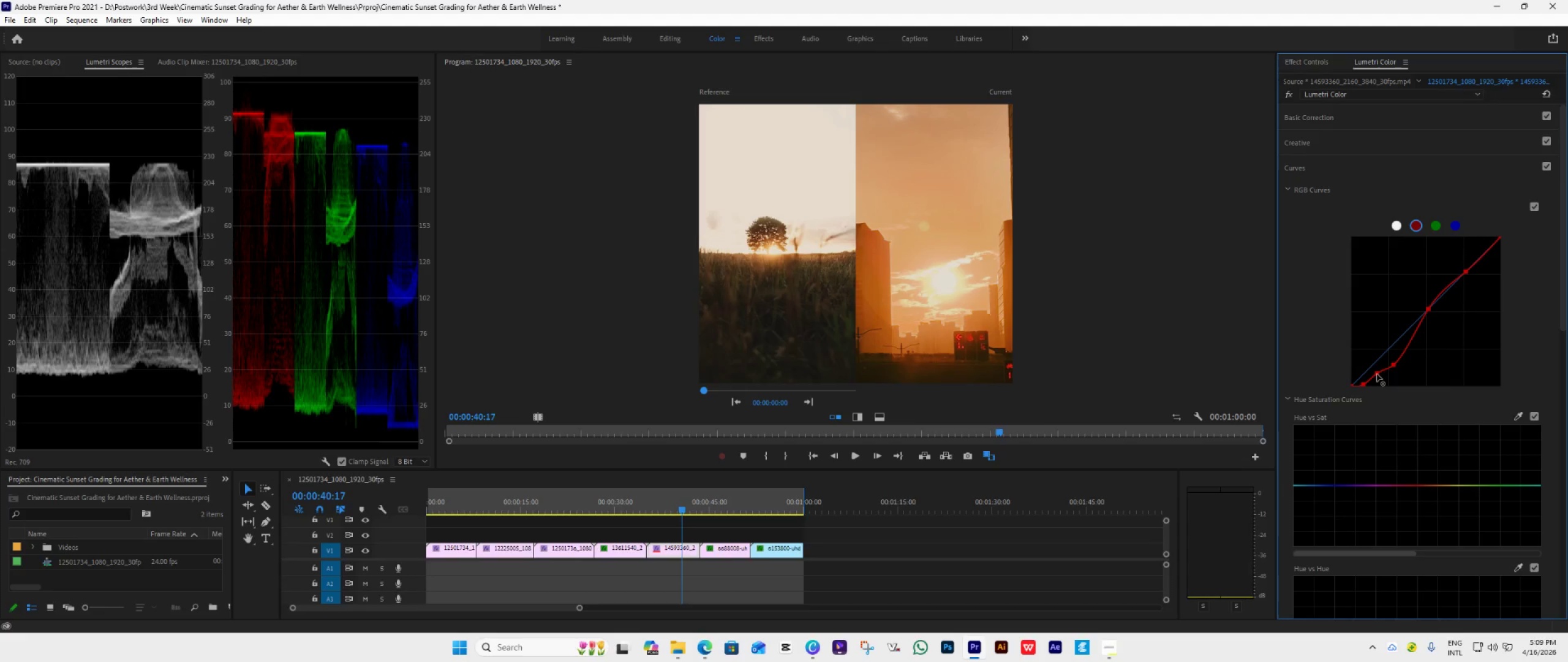 
left_click_drag(start_coordinate=[1377, 374], to_coordinate=[1378, 377])
 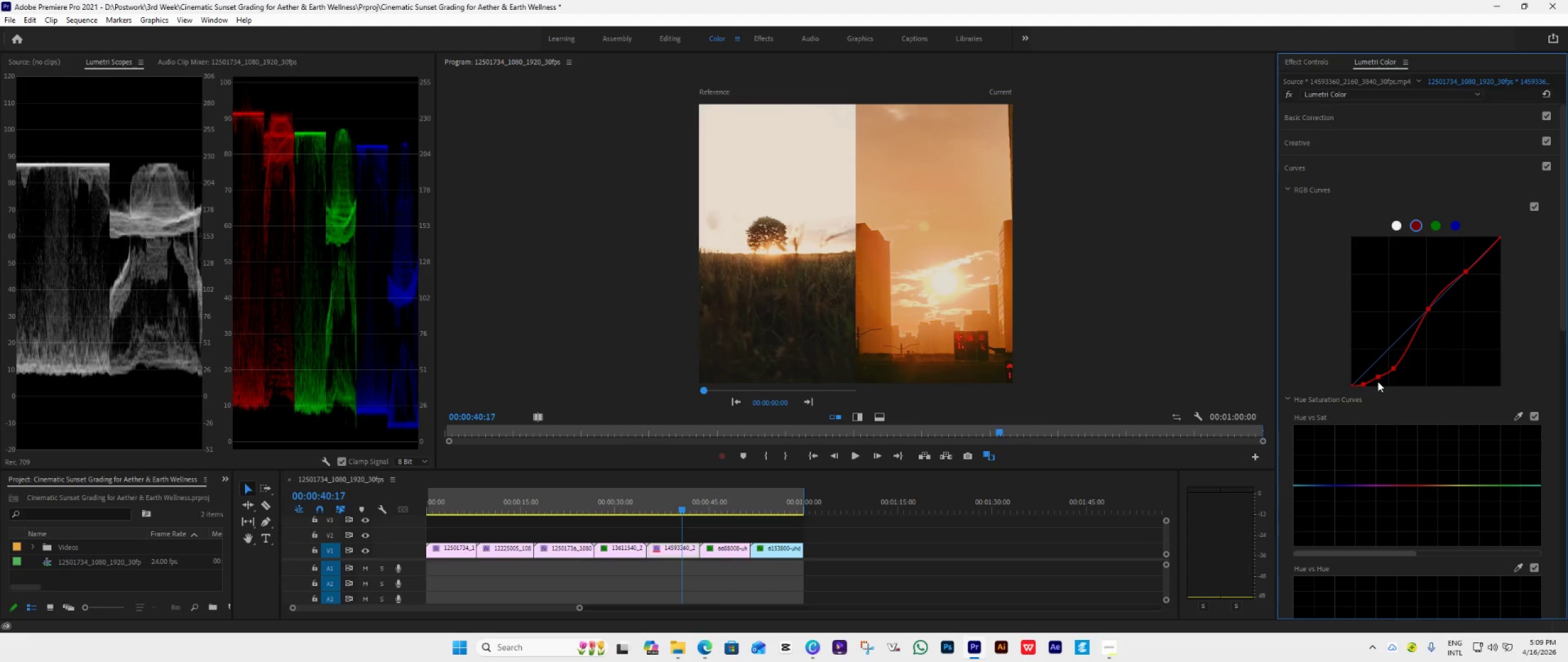 
left_click_drag(start_coordinate=[1378, 378], to_coordinate=[1379, 381])
 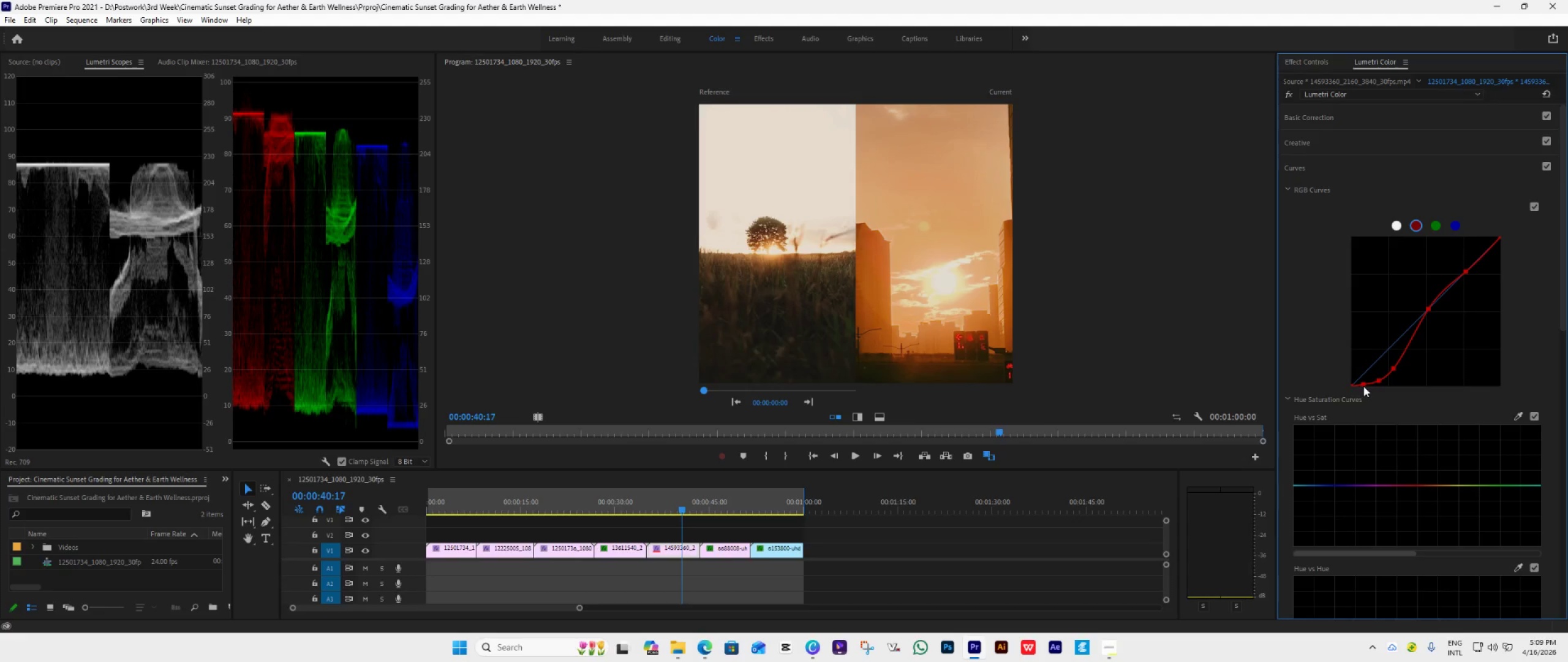 
left_click_drag(start_coordinate=[1363, 386], to_coordinate=[1363, 389])
 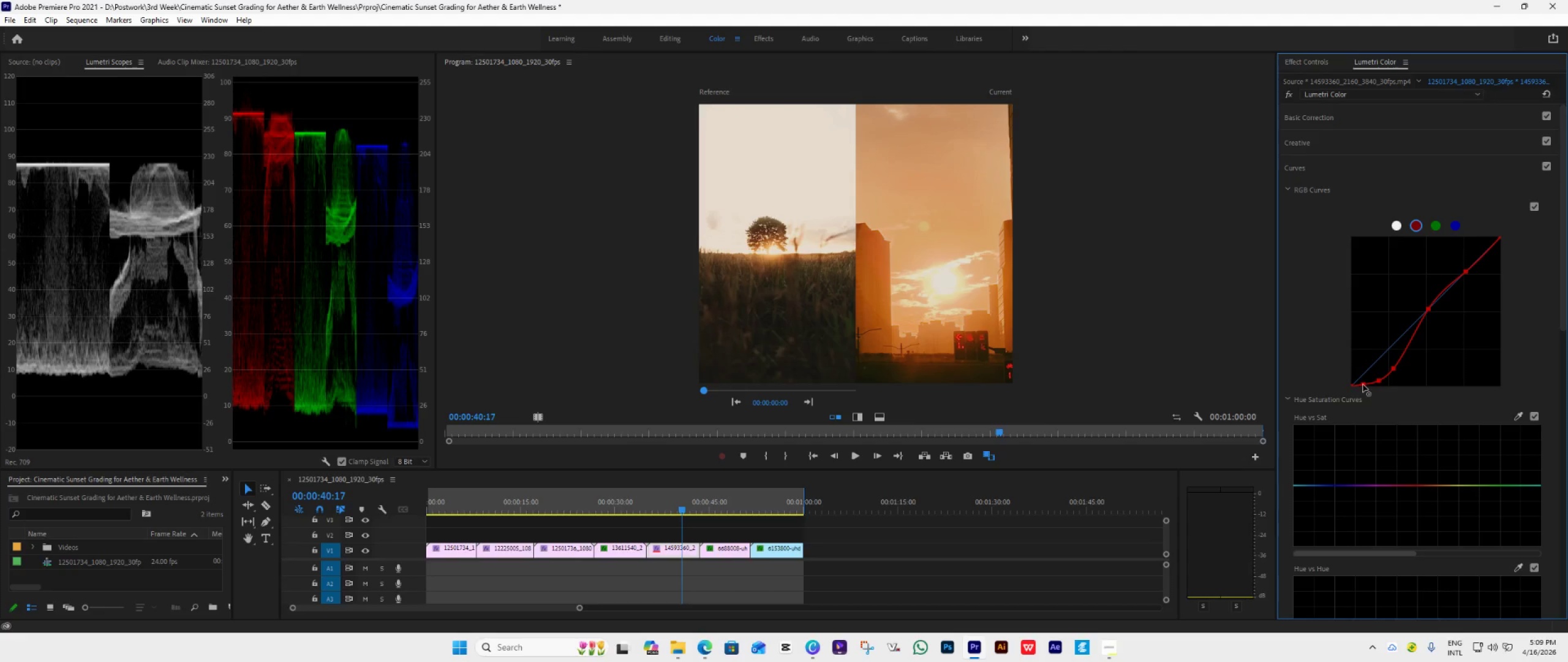 
left_click_drag(start_coordinate=[1363, 384], to_coordinate=[1363, 387])
 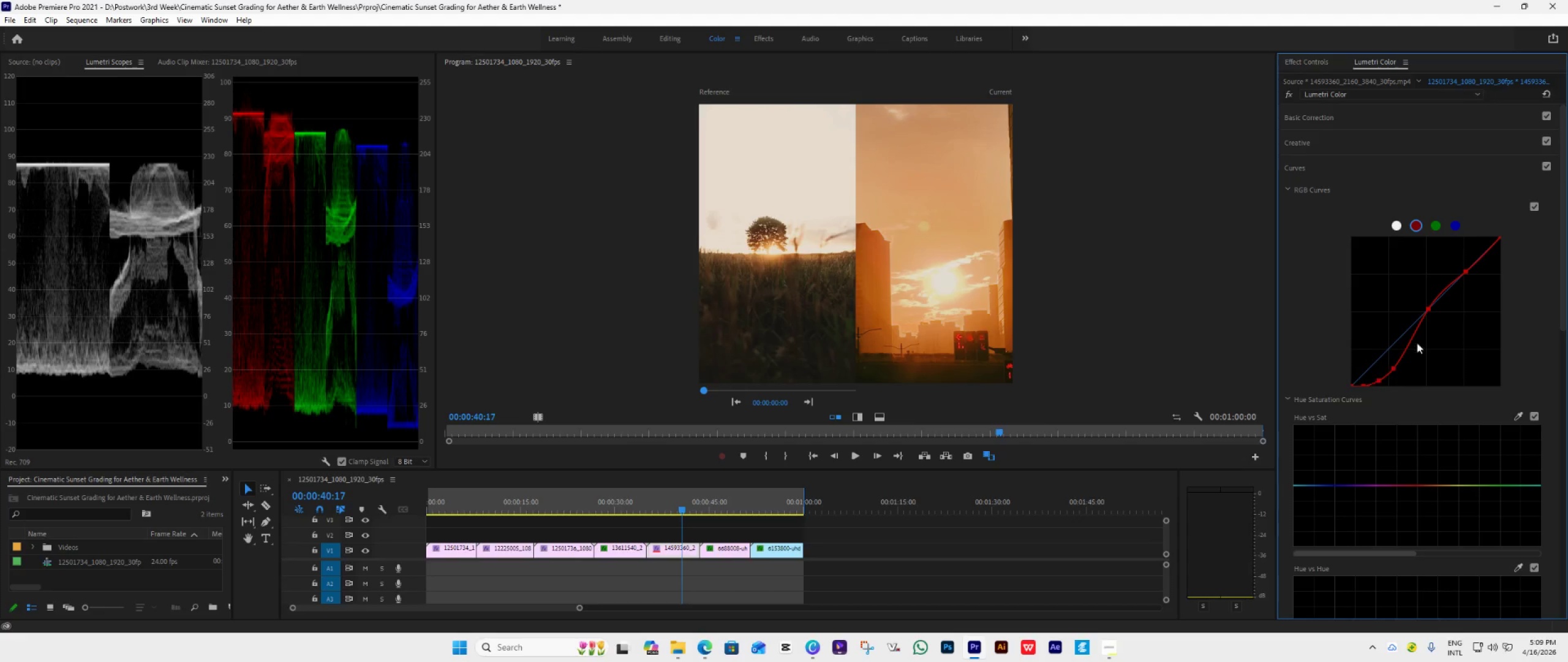 
left_click([1457, 226])
 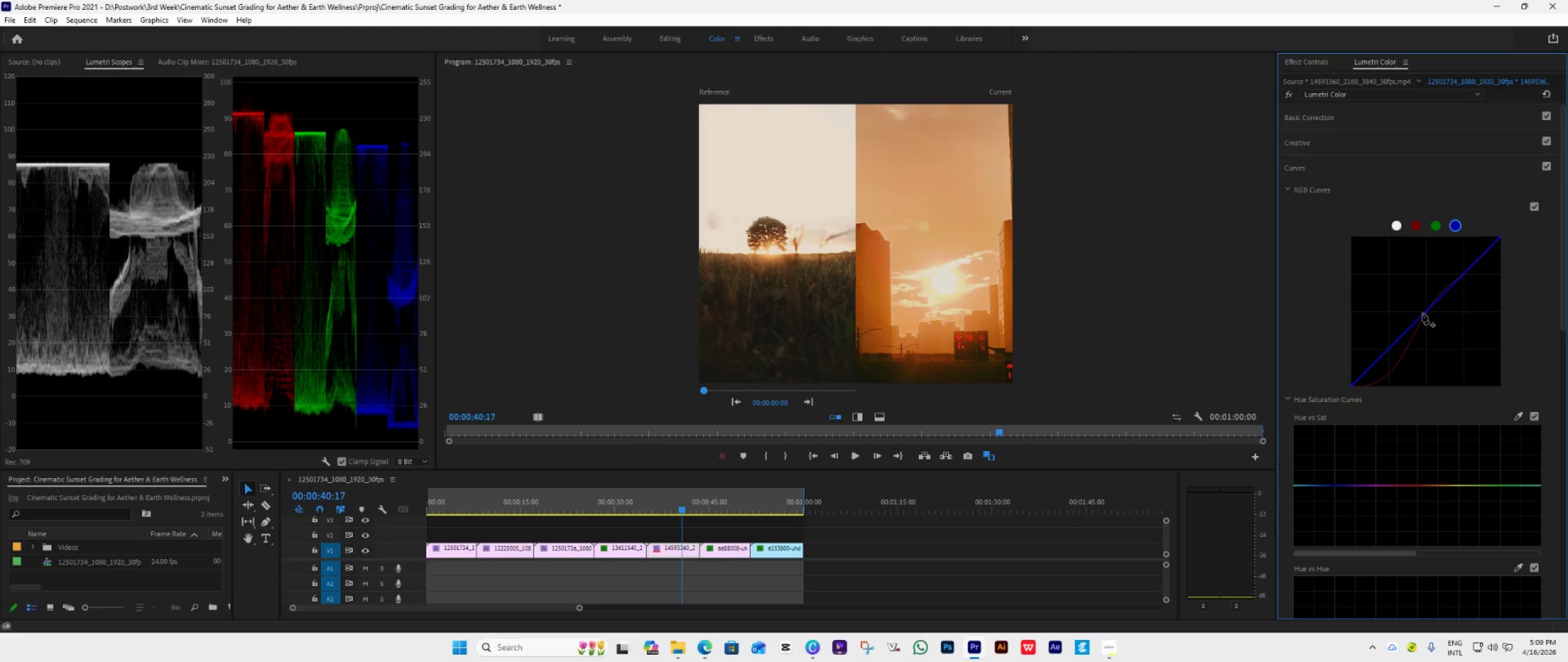 
left_click([1429, 311])
 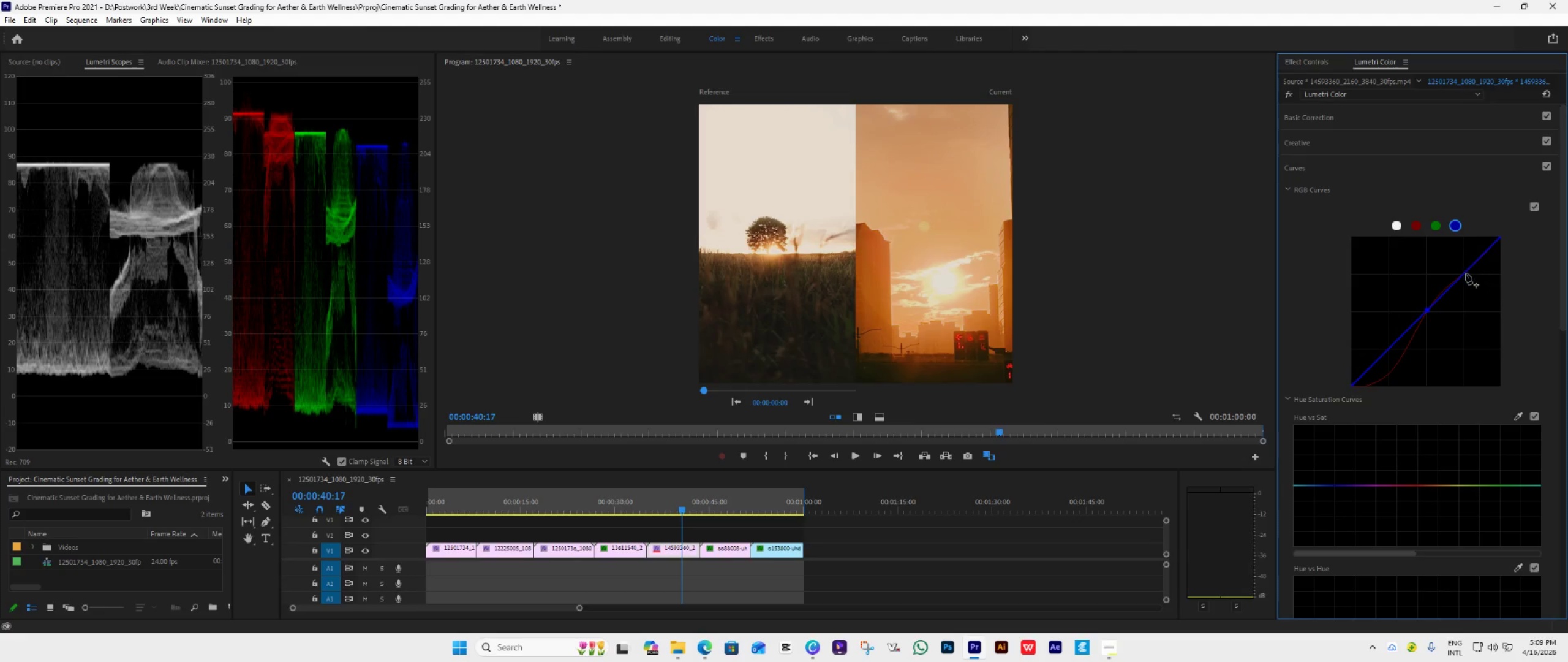 
left_click([1466, 273])
 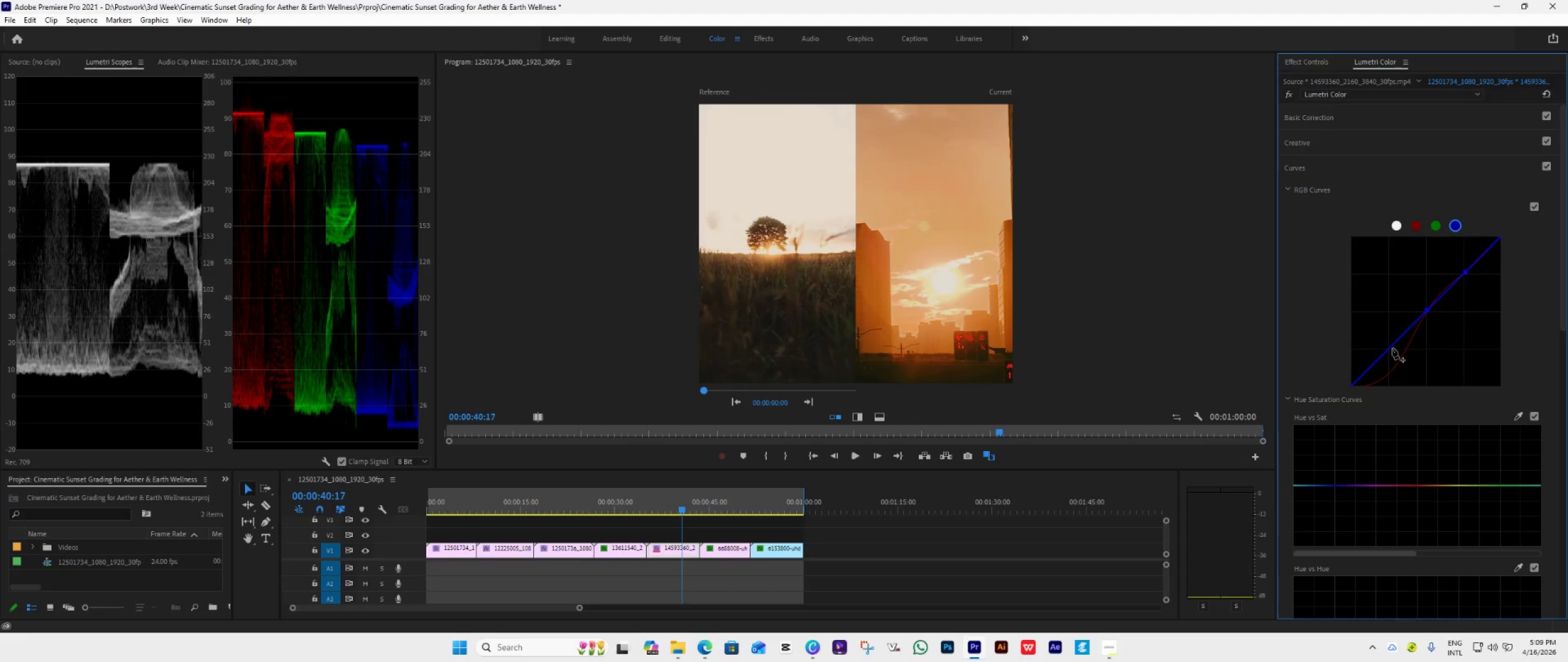 
left_click([1389, 348])
 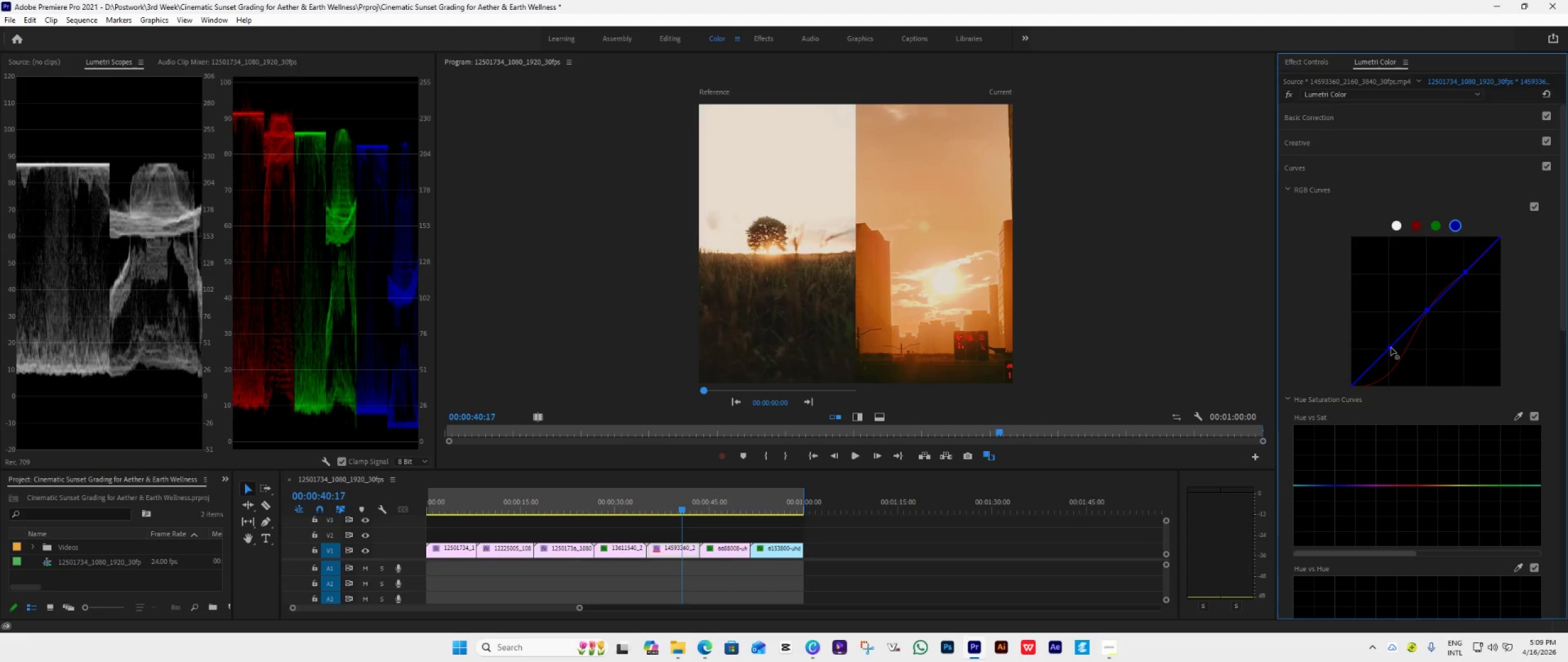 
left_click_drag(start_coordinate=[1391, 348], to_coordinate=[1370, 353])
 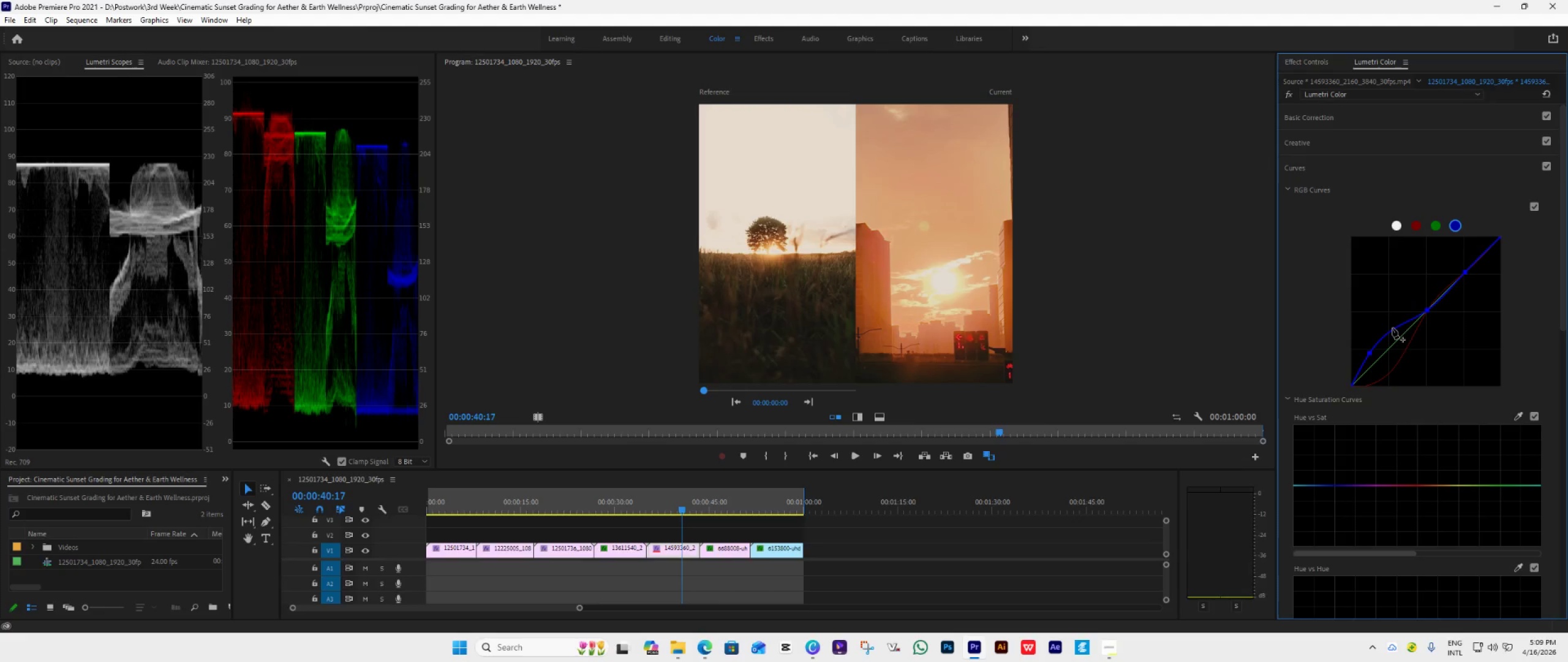 
left_click_drag(start_coordinate=[1391, 331], to_coordinate=[1392, 343])
 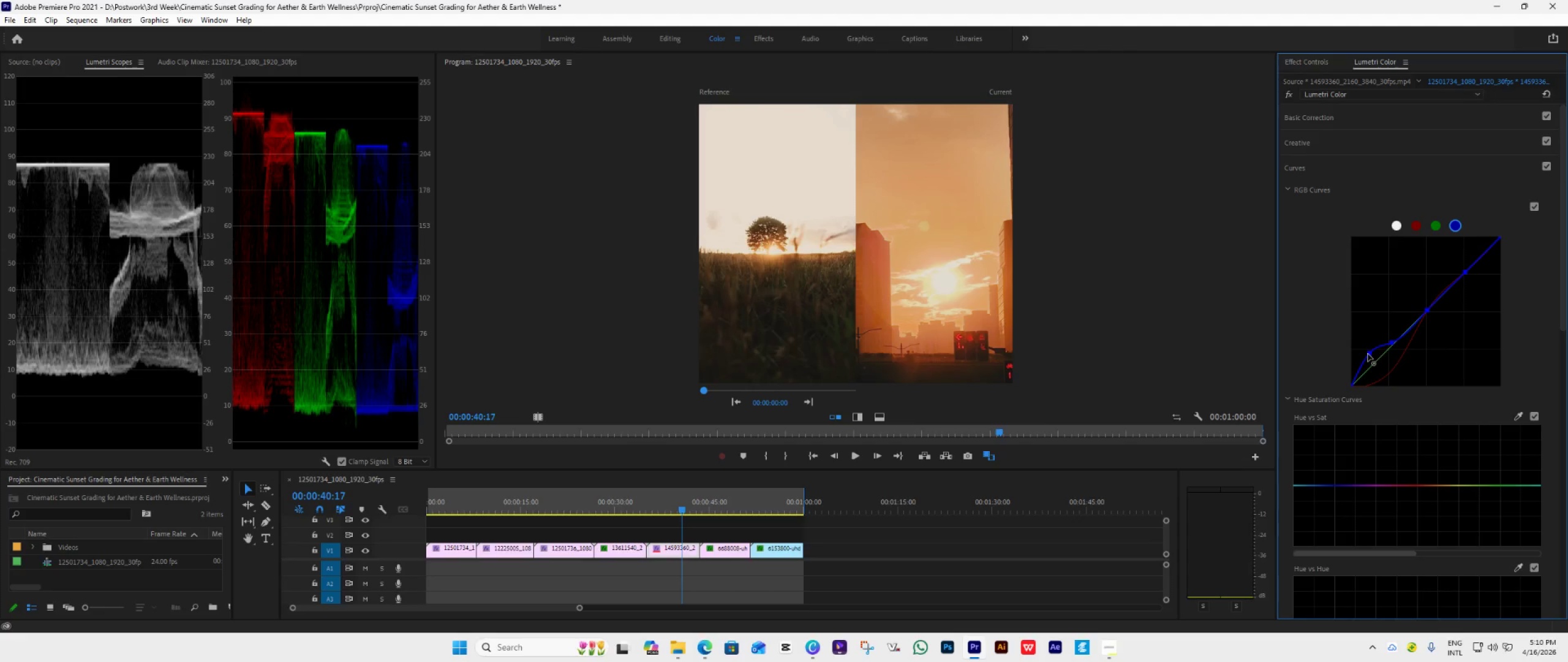 
left_click_drag(start_coordinate=[1368, 354], to_coordinate=[1360, 370])
 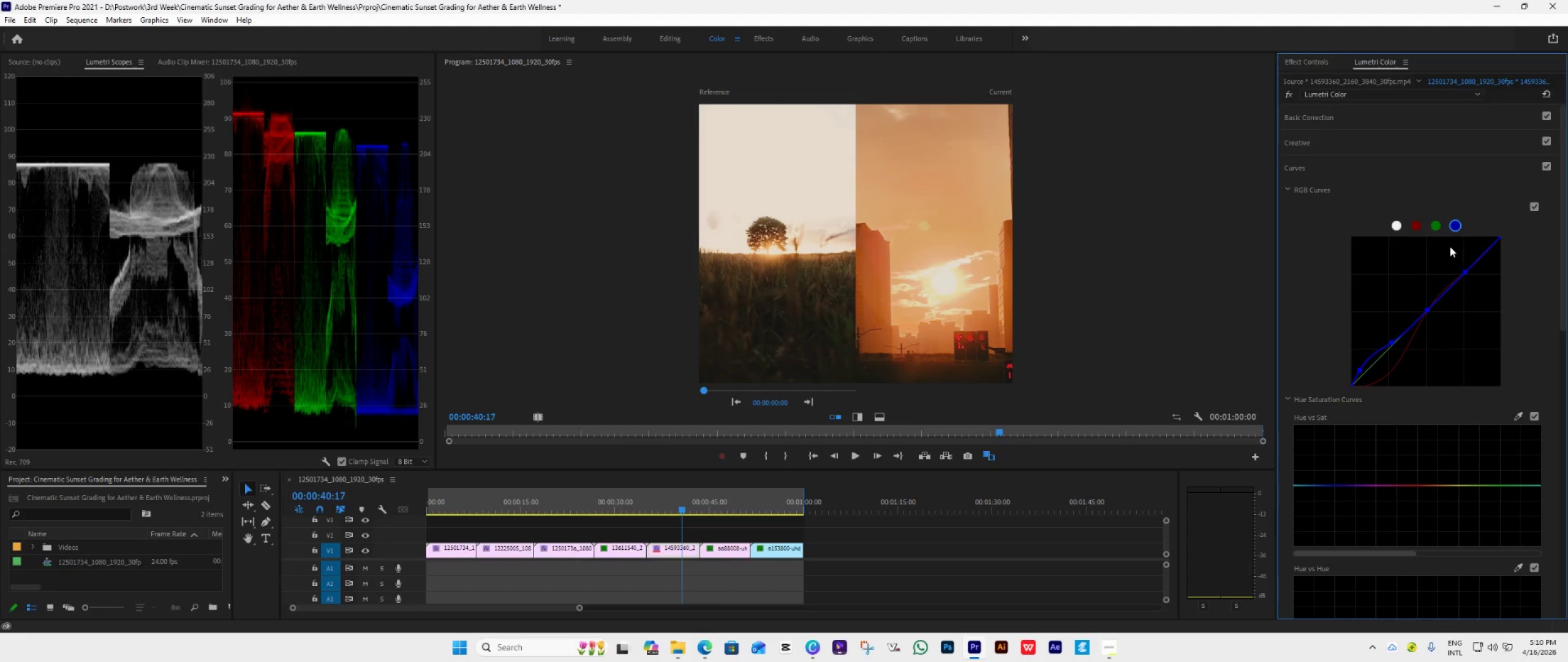 
wait(7.62)
 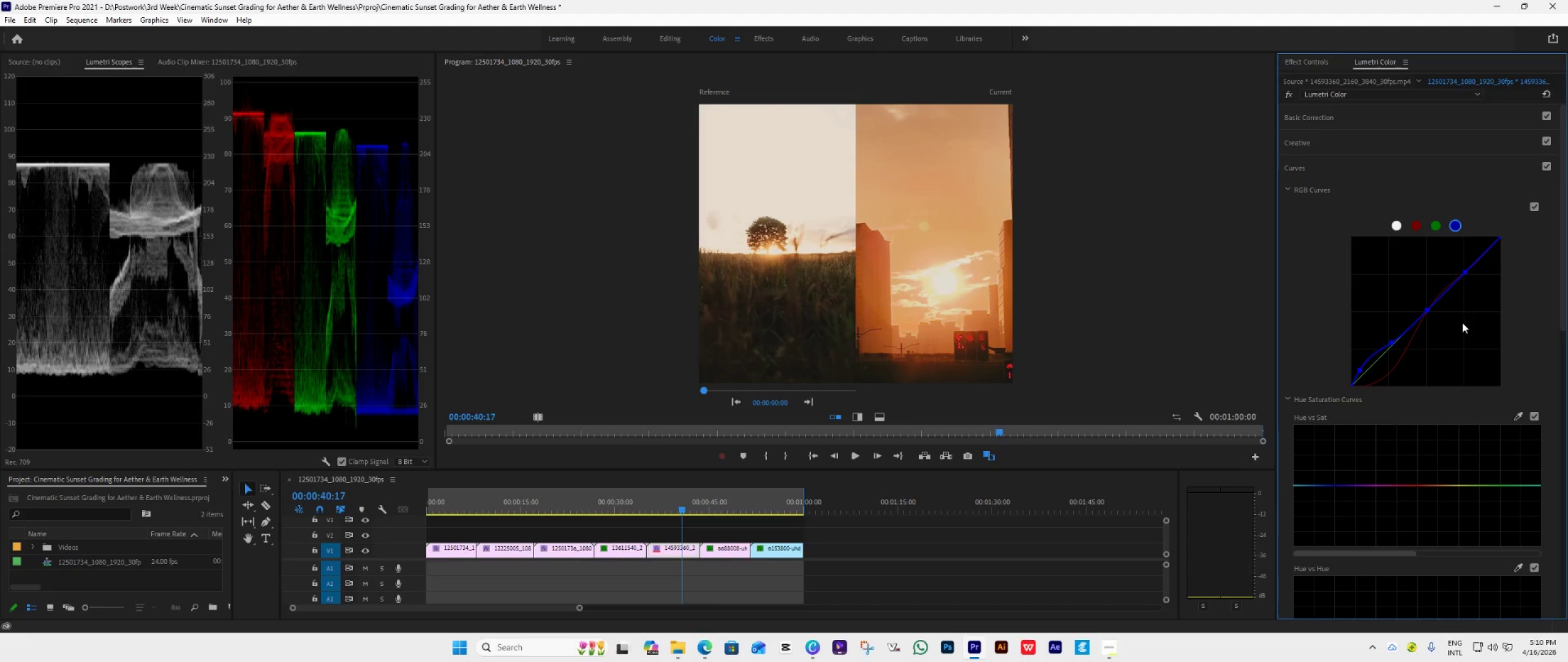 
double_click([1374, 116])
 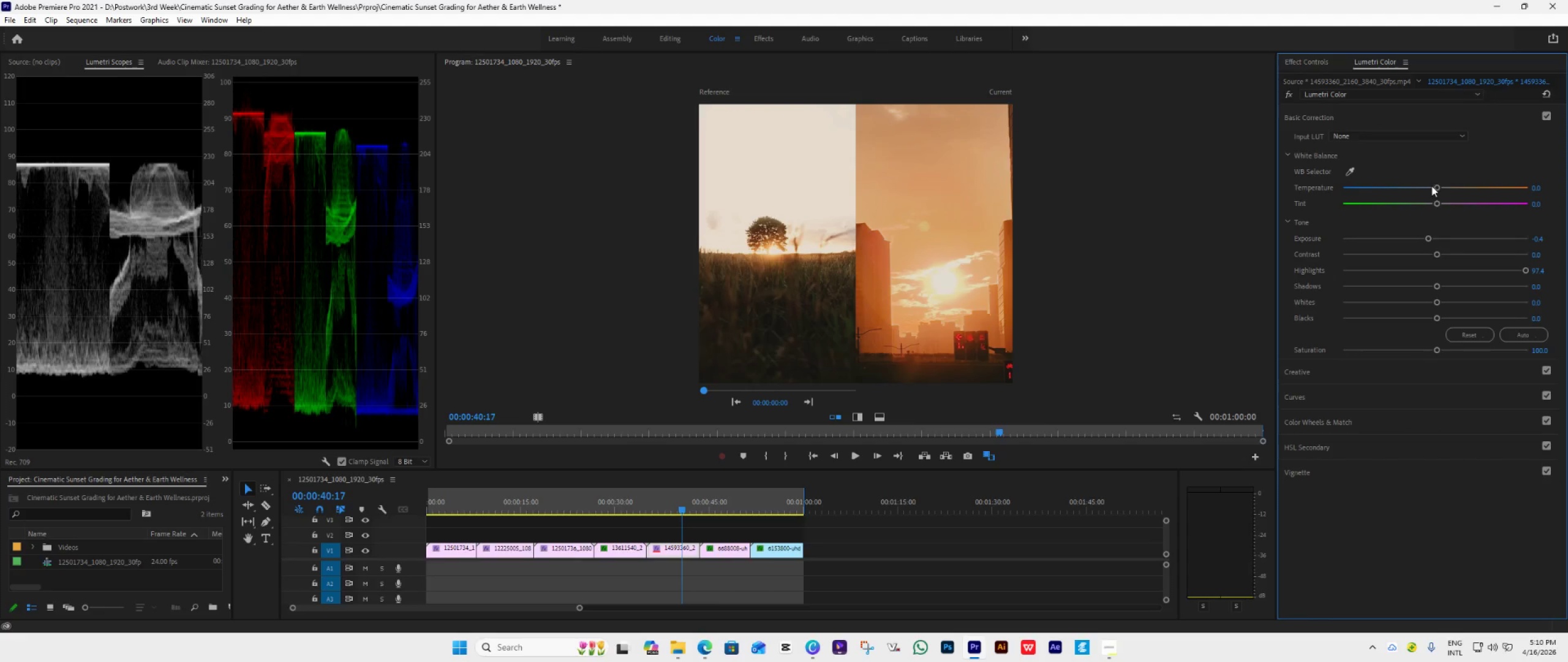 
left_click_drag(start_coordinate=[1433, 185], to_coordinate=[1424, 213])
 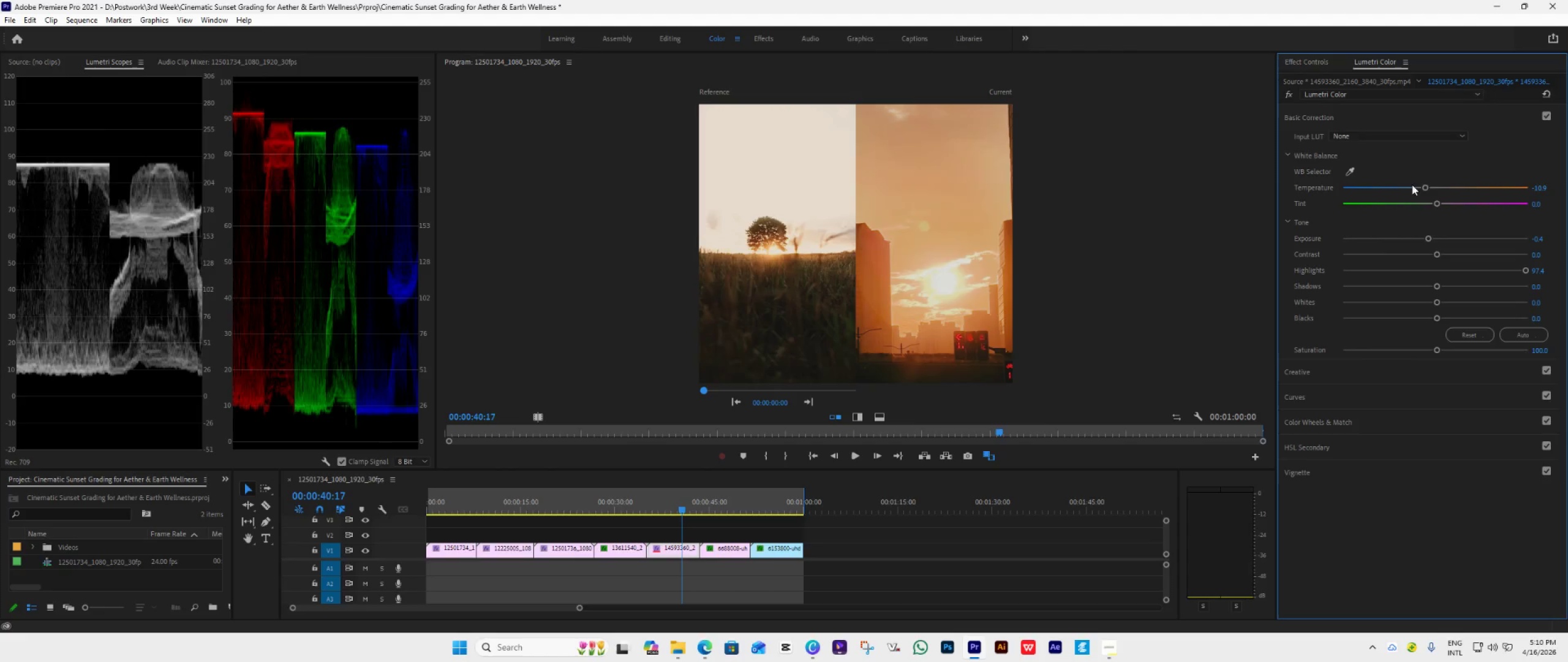 
double_click([1412, 185])
 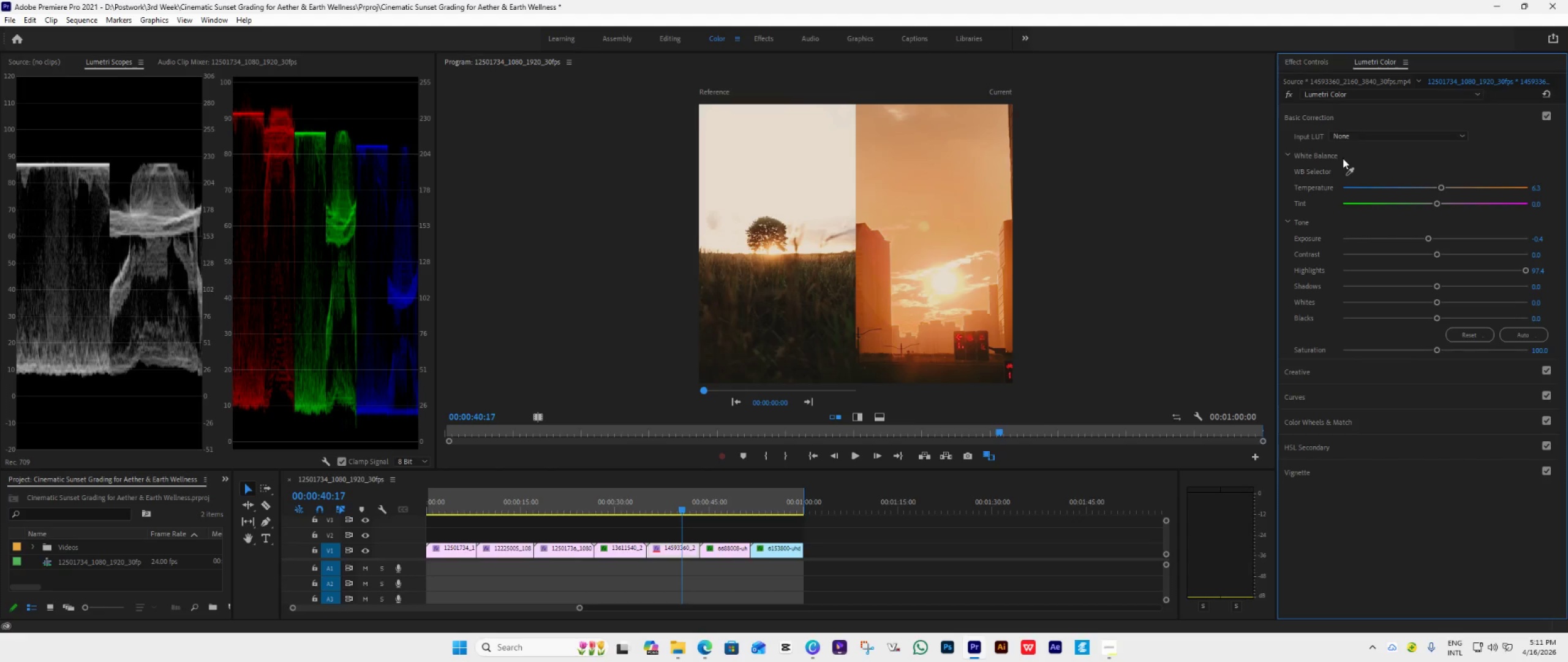 
wait(37.15)
 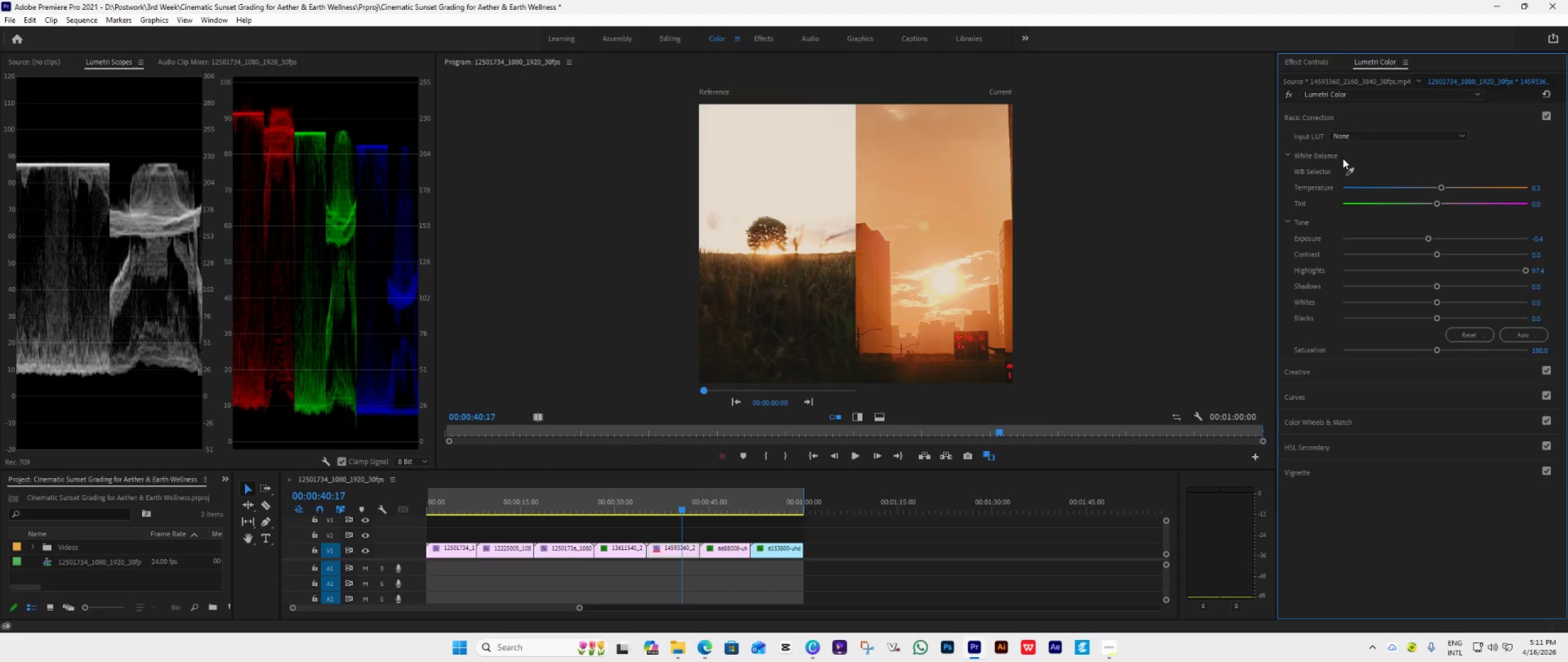 
left_click_drag(start_coordinate=[1437, 301], to_coordinate=[1400, 341])
 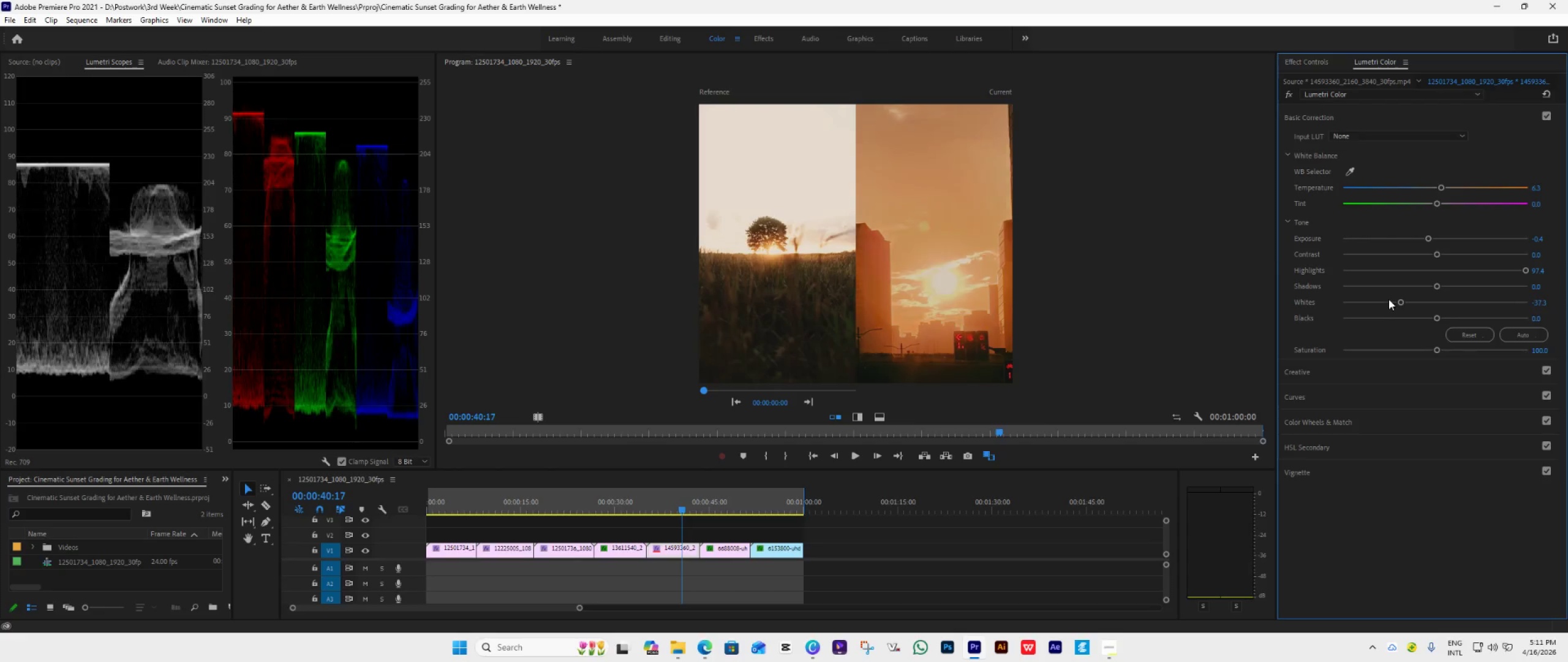 
double_click([1389, 299])
 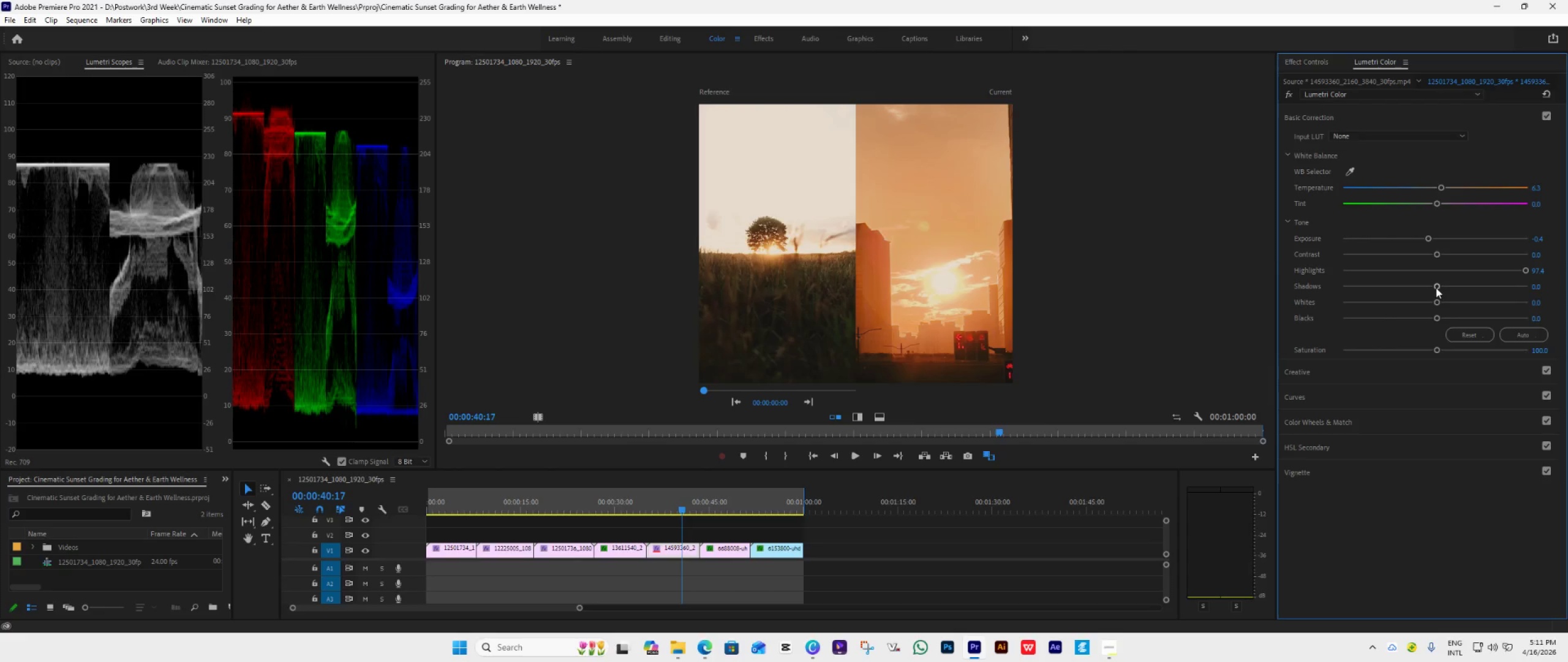 
left_click_drag(start_coordinate=[1436, 287], to_coordinate=[1413, 318])
 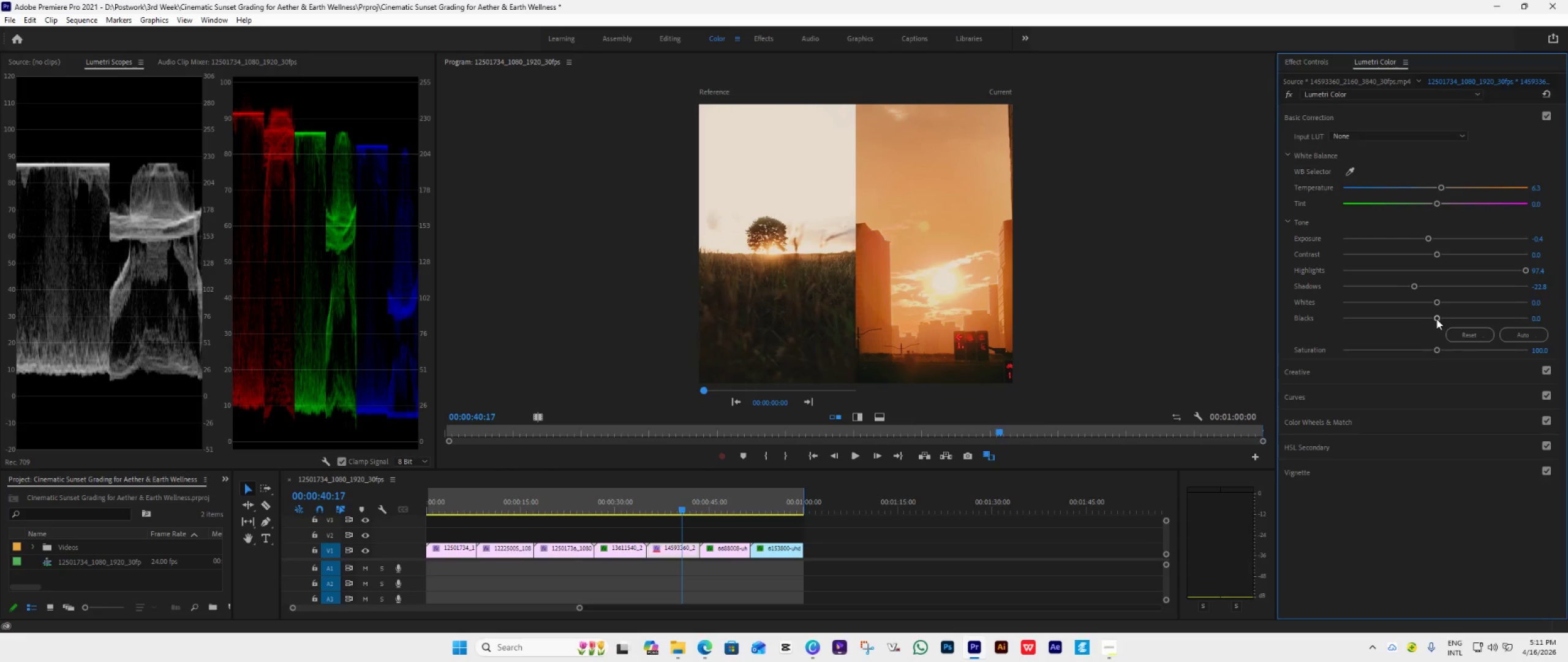 
left_click_drag(start_coordinate=[1436, 319], to_coordinate=[1437, 322])
 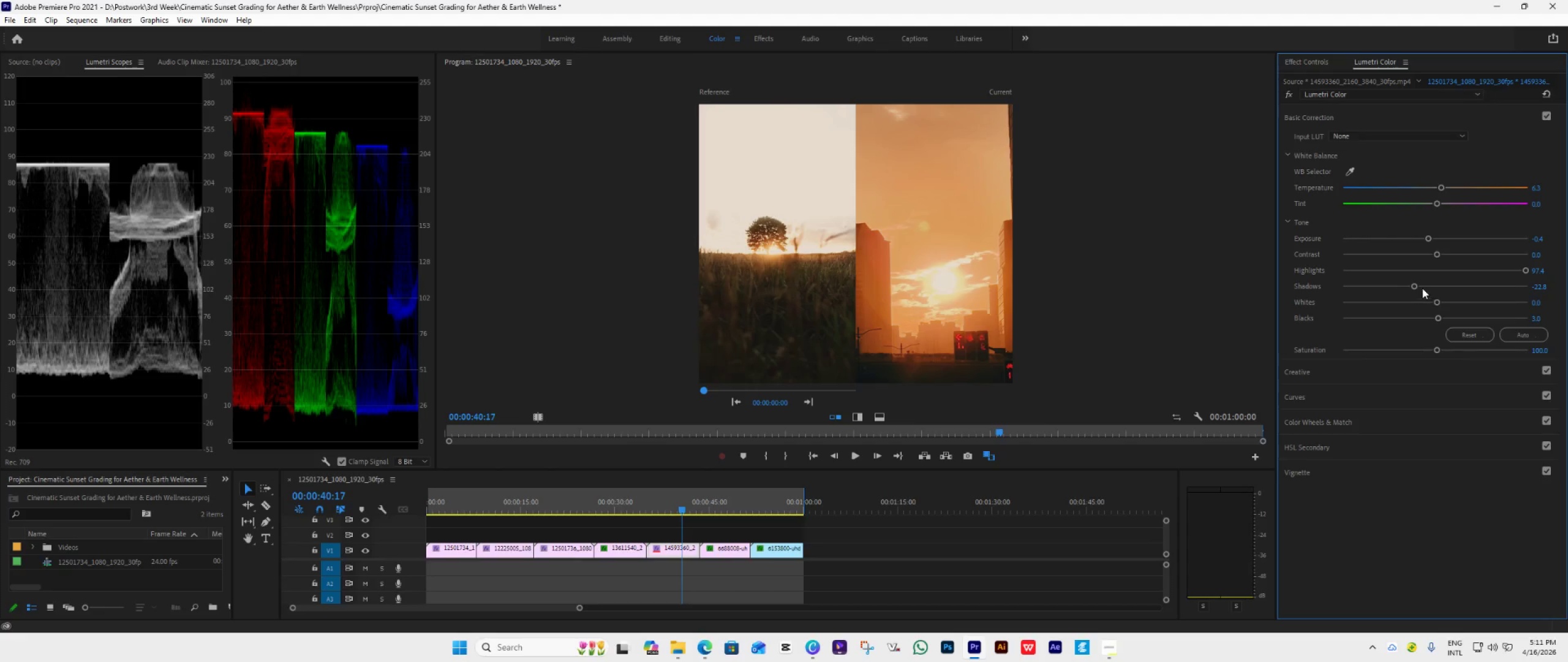 
left_click_drag(start_coordinate=[1420, 286], to_coordinate=[1397, 288])
 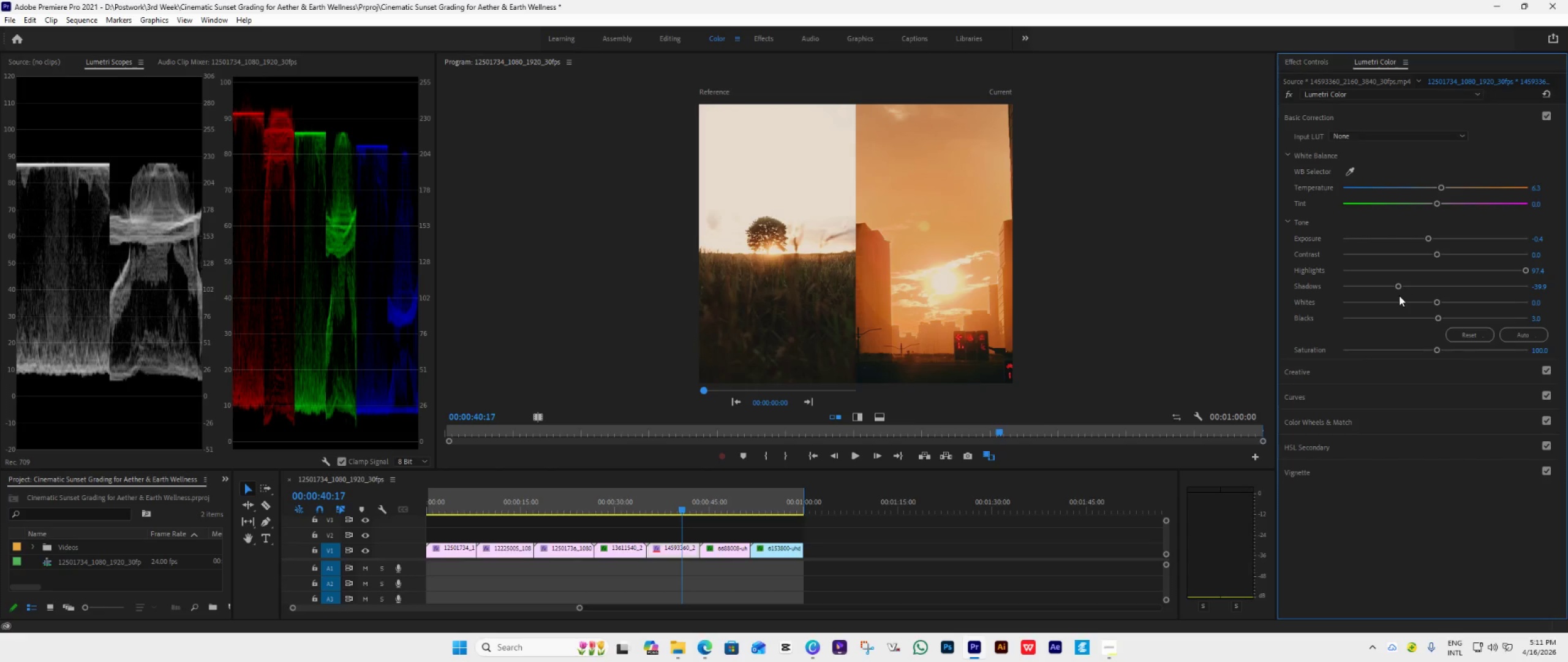 
wait(5.47)
 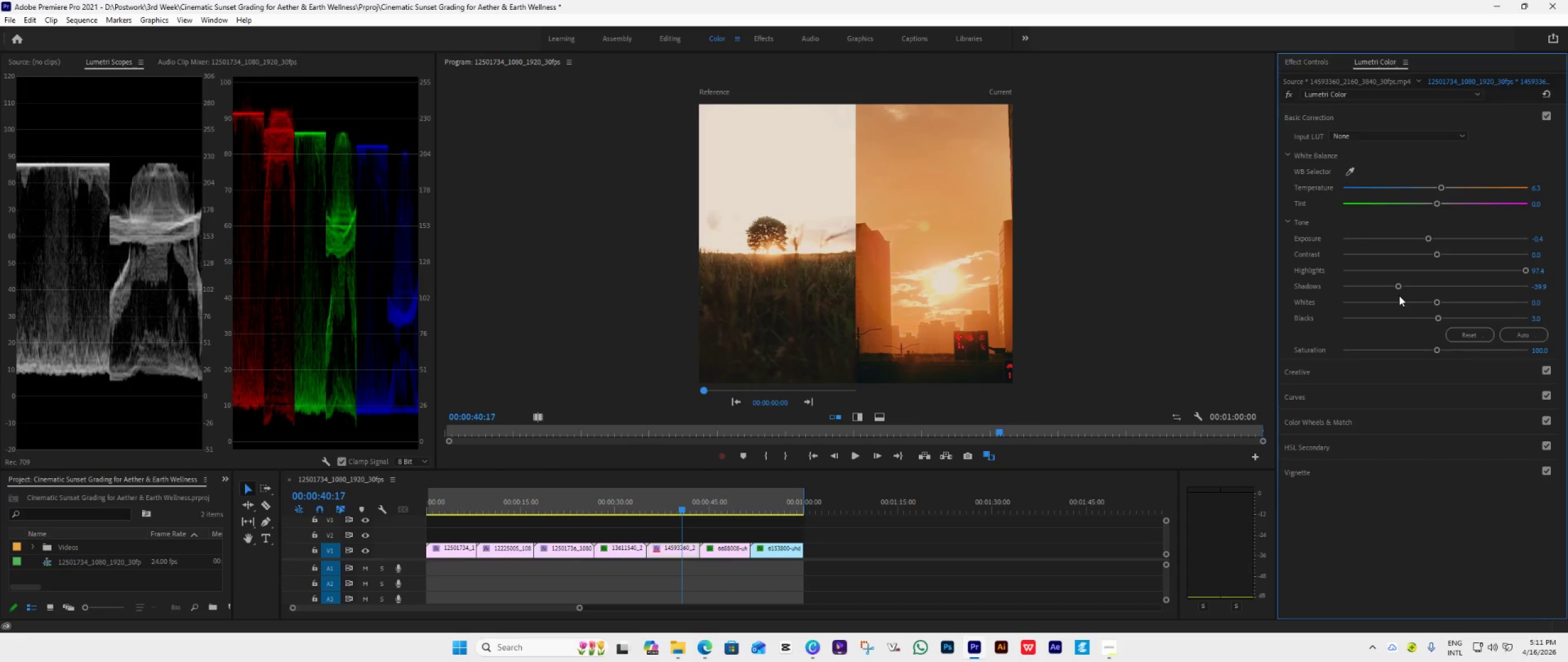 
left_click([1368, 118])
 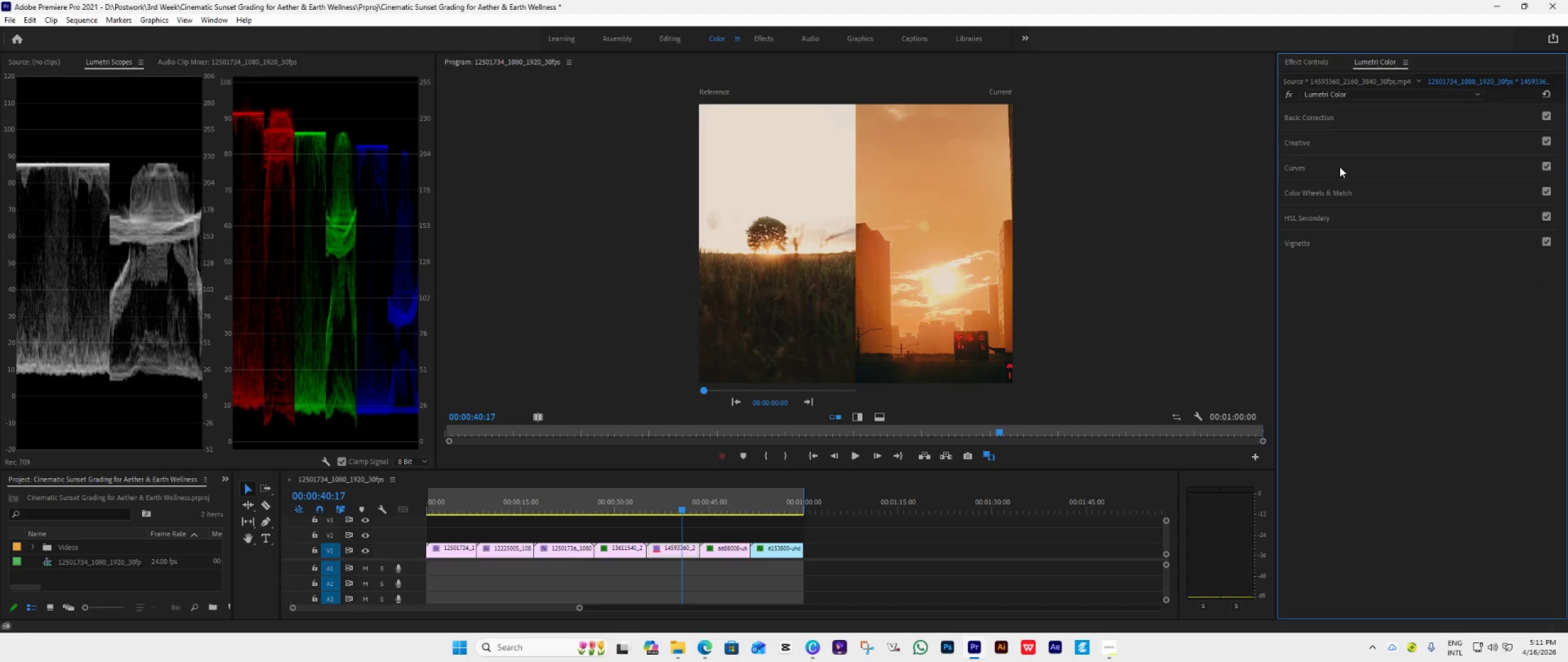 
left_click([1340, 167])
 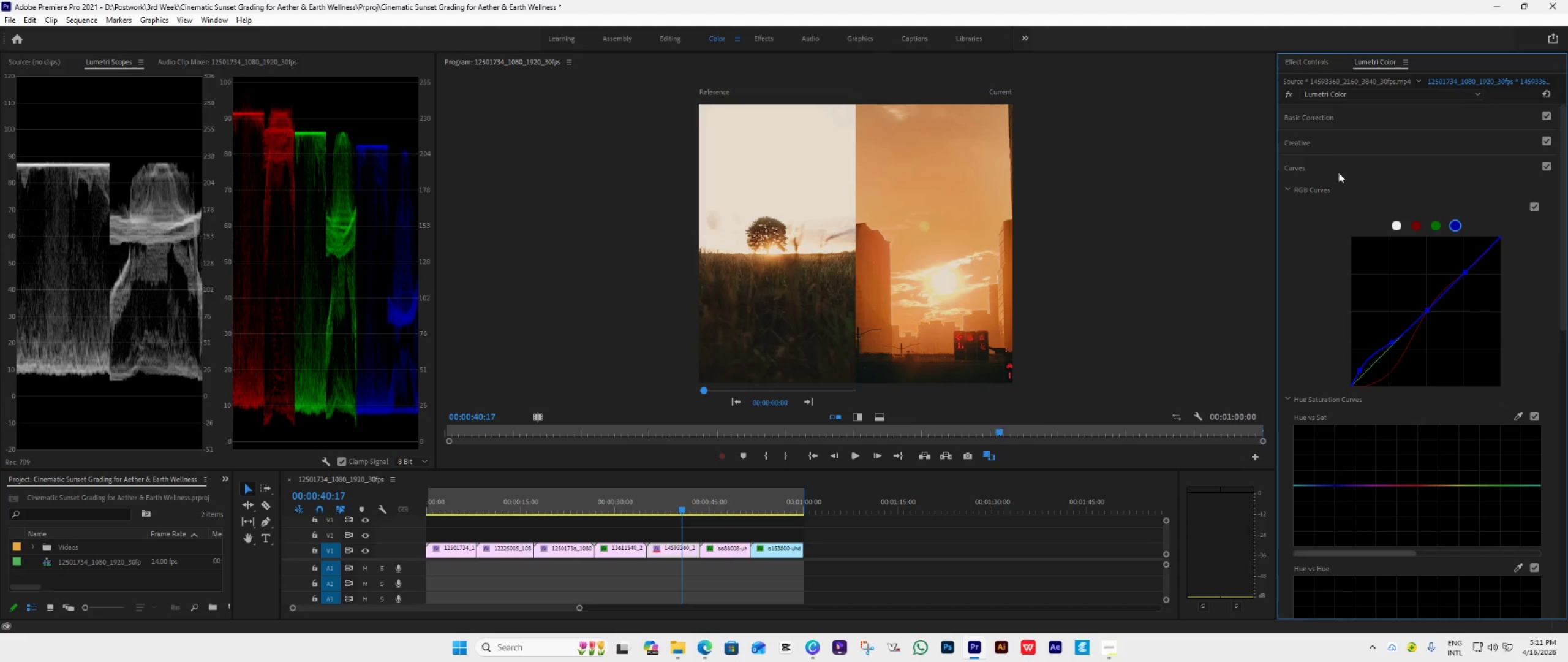 
left_click([1338, 172])
 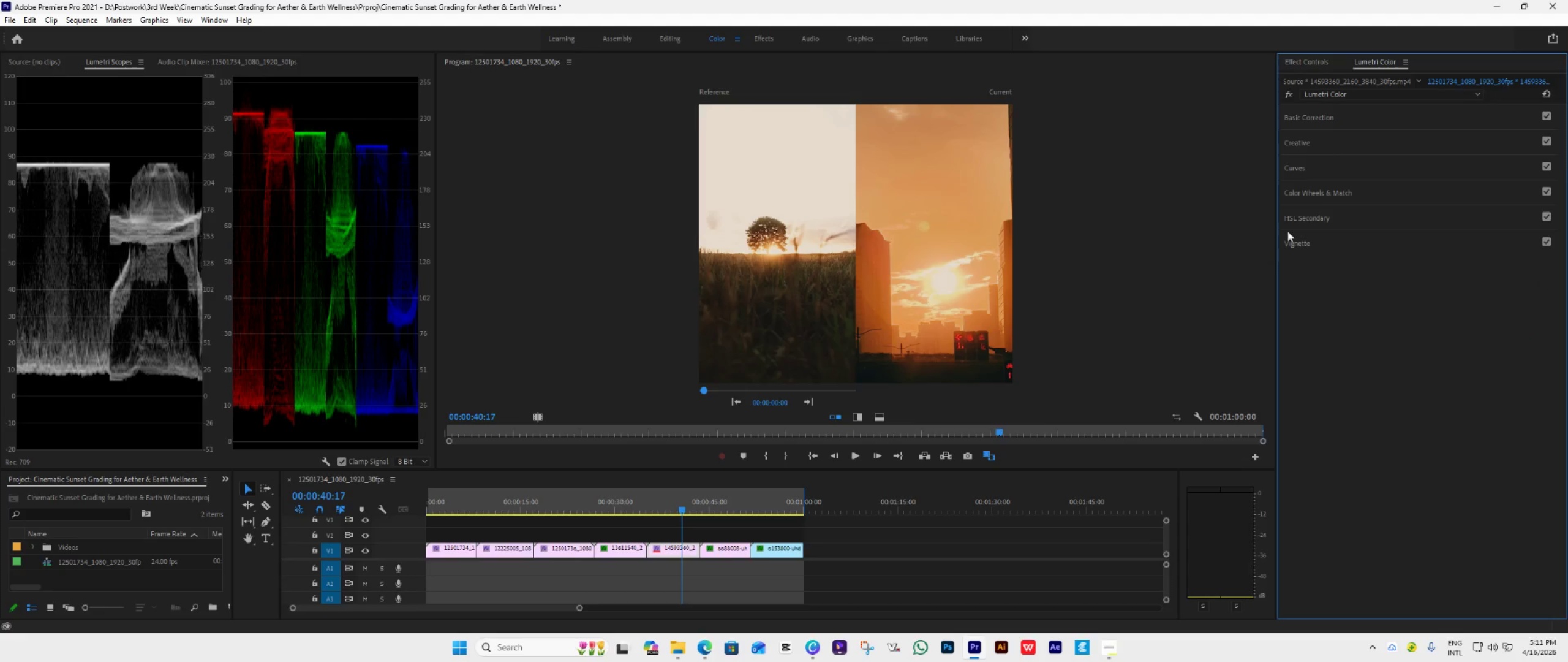 
left_click([1347, 191])
 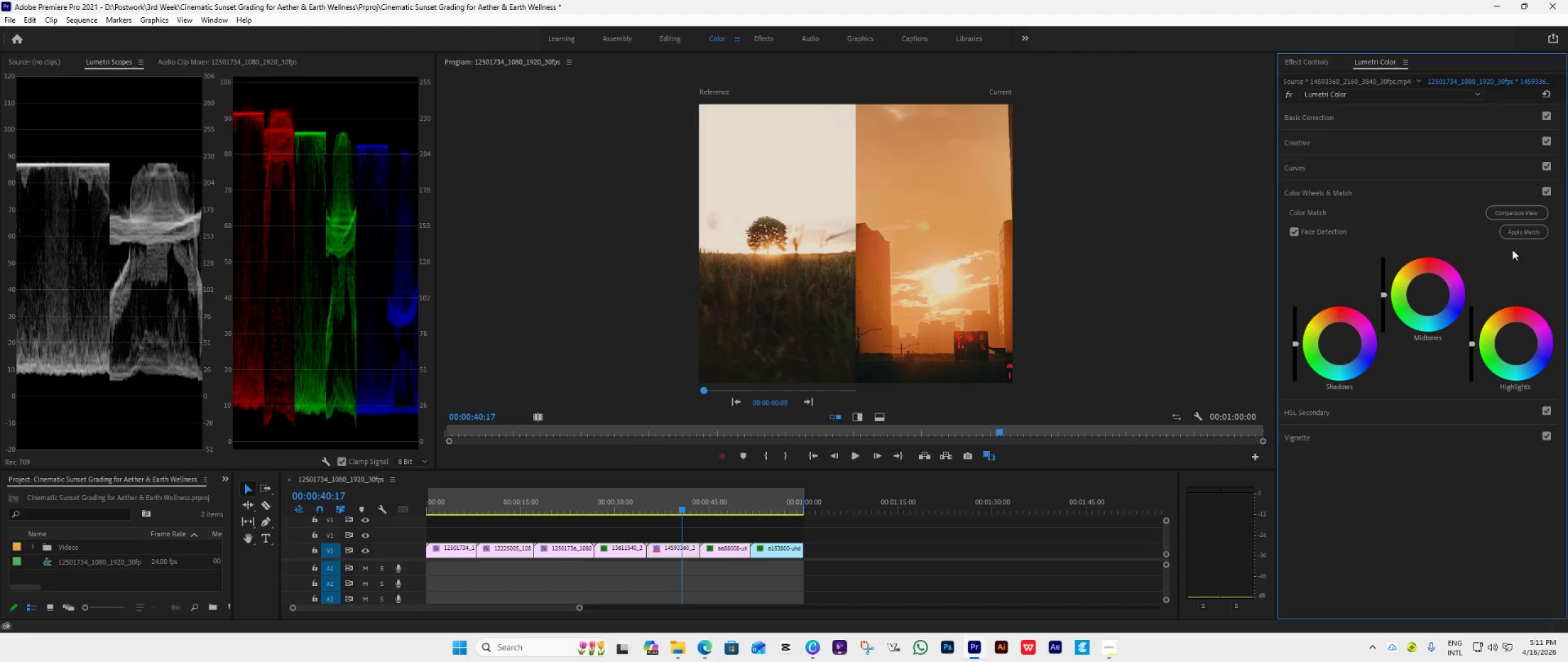 
left_click([1527, 233])
 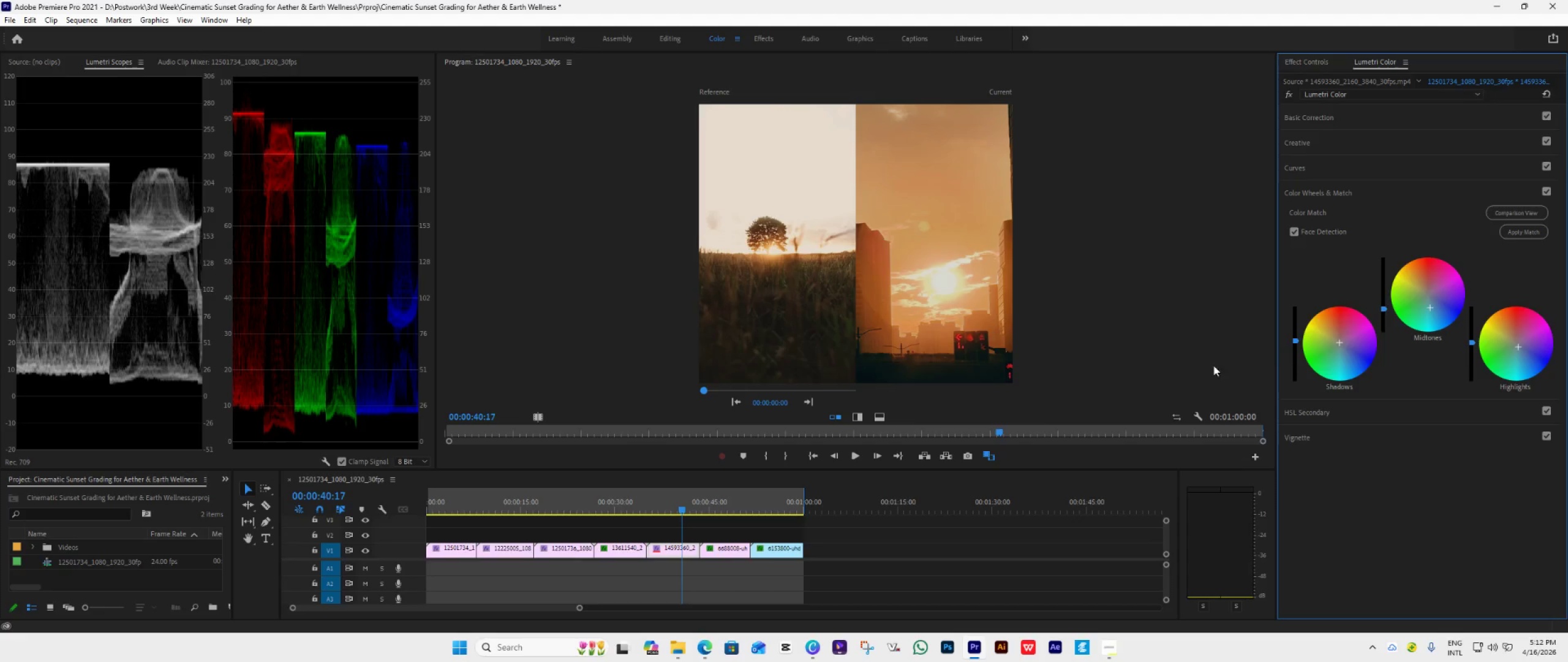 
wait(16.49)
 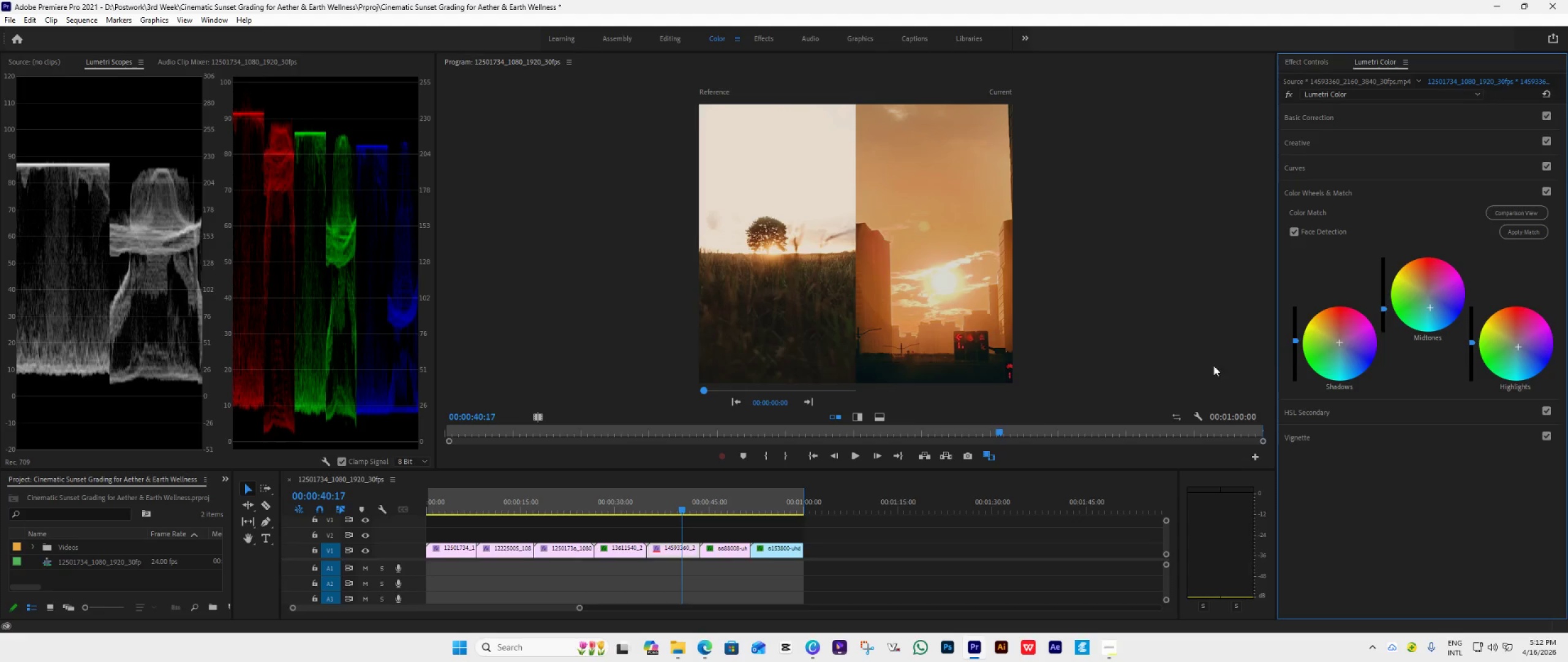 
left_click_drag(start_coordinate=[1297, 341], to_coordinate=[1357, 208])
 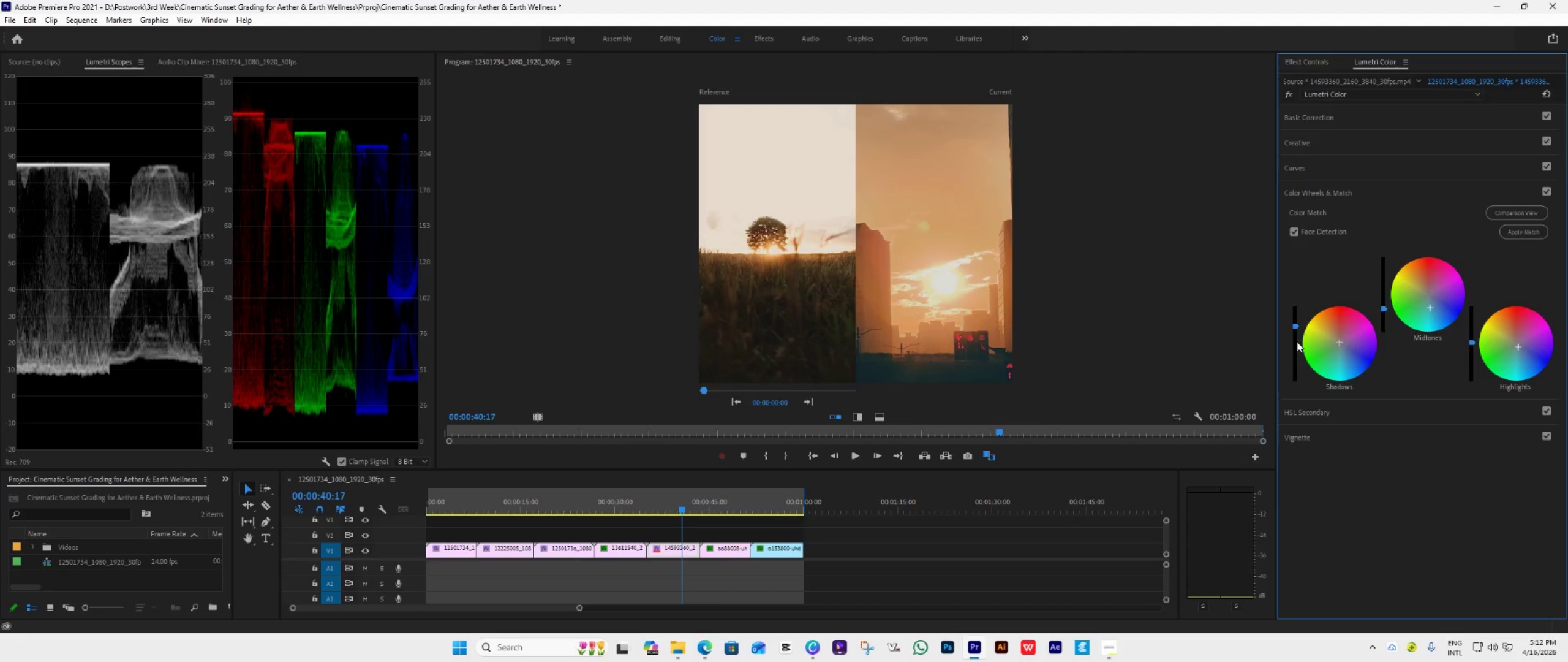 
double_click([1297, 341])
 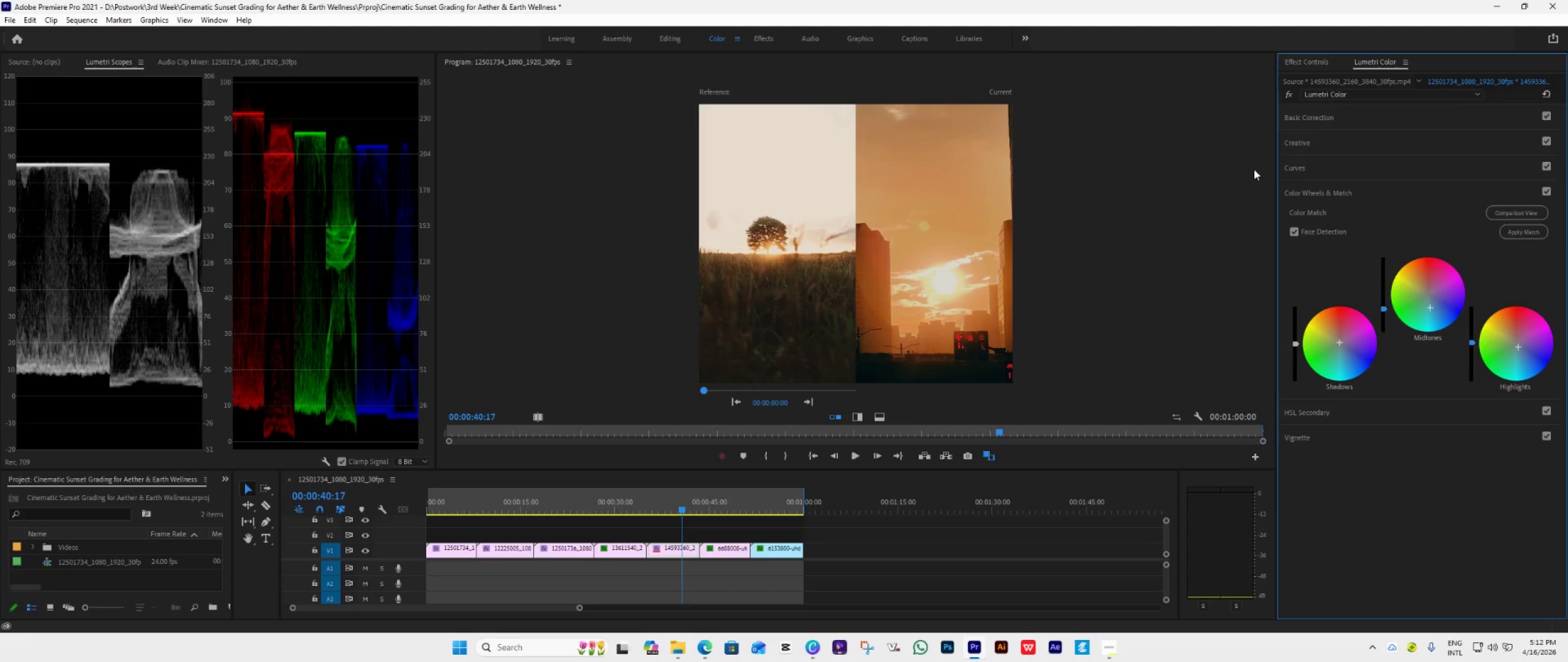 
wait(12.31)
 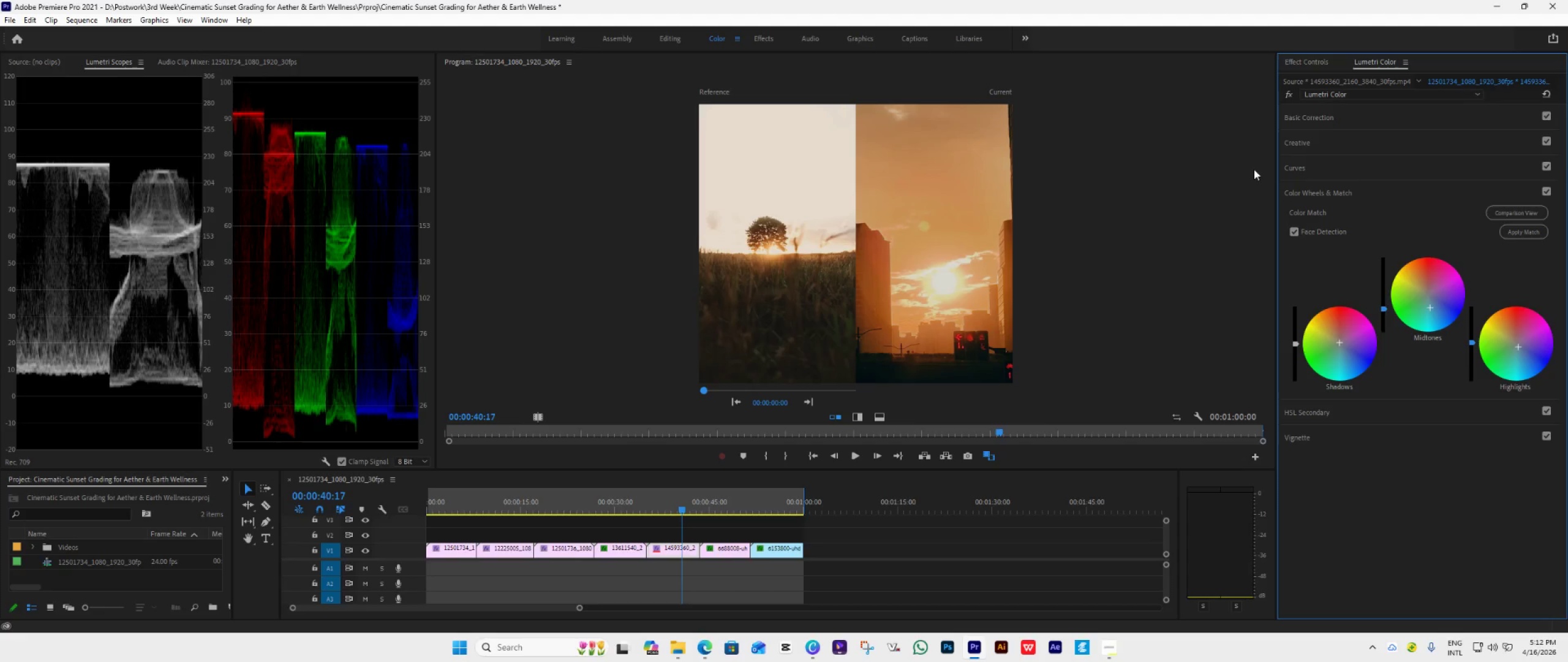 
left_click([1369, 161])
 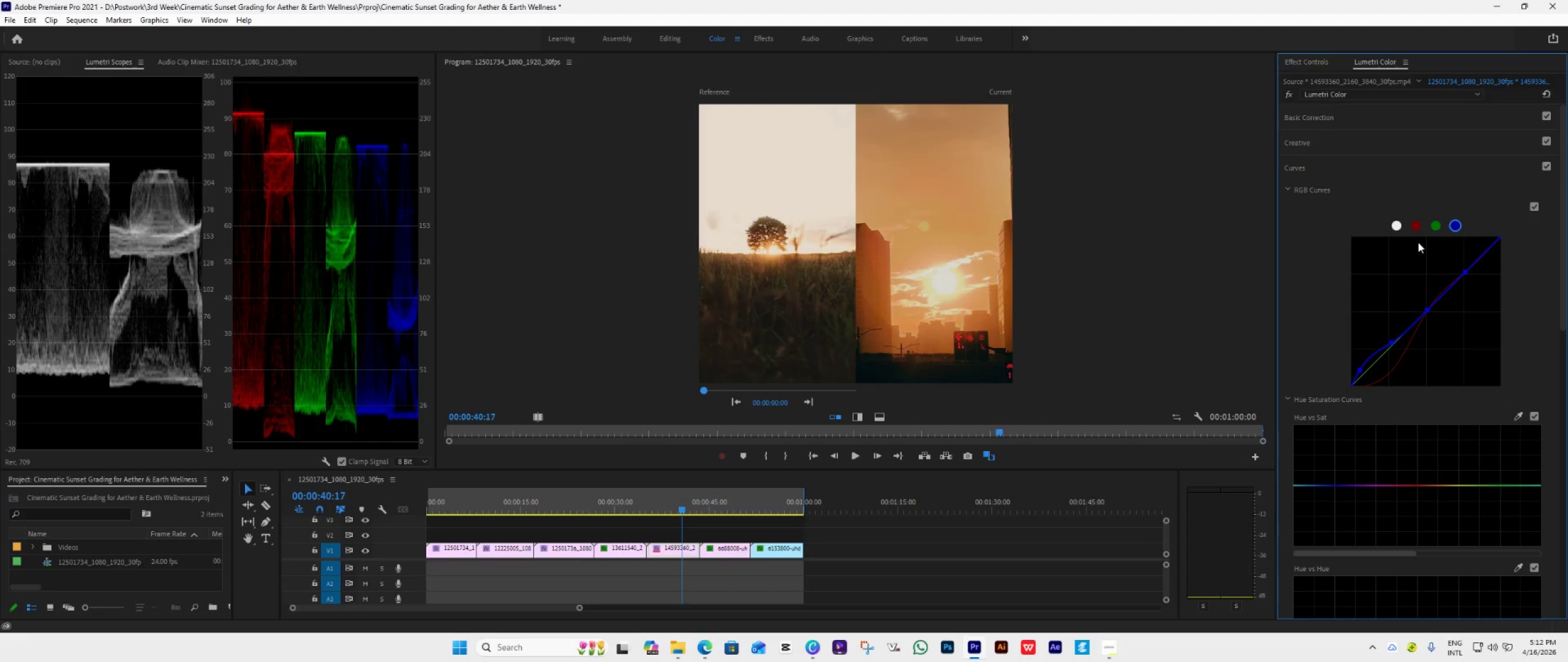 
left_click([1414, 227])
 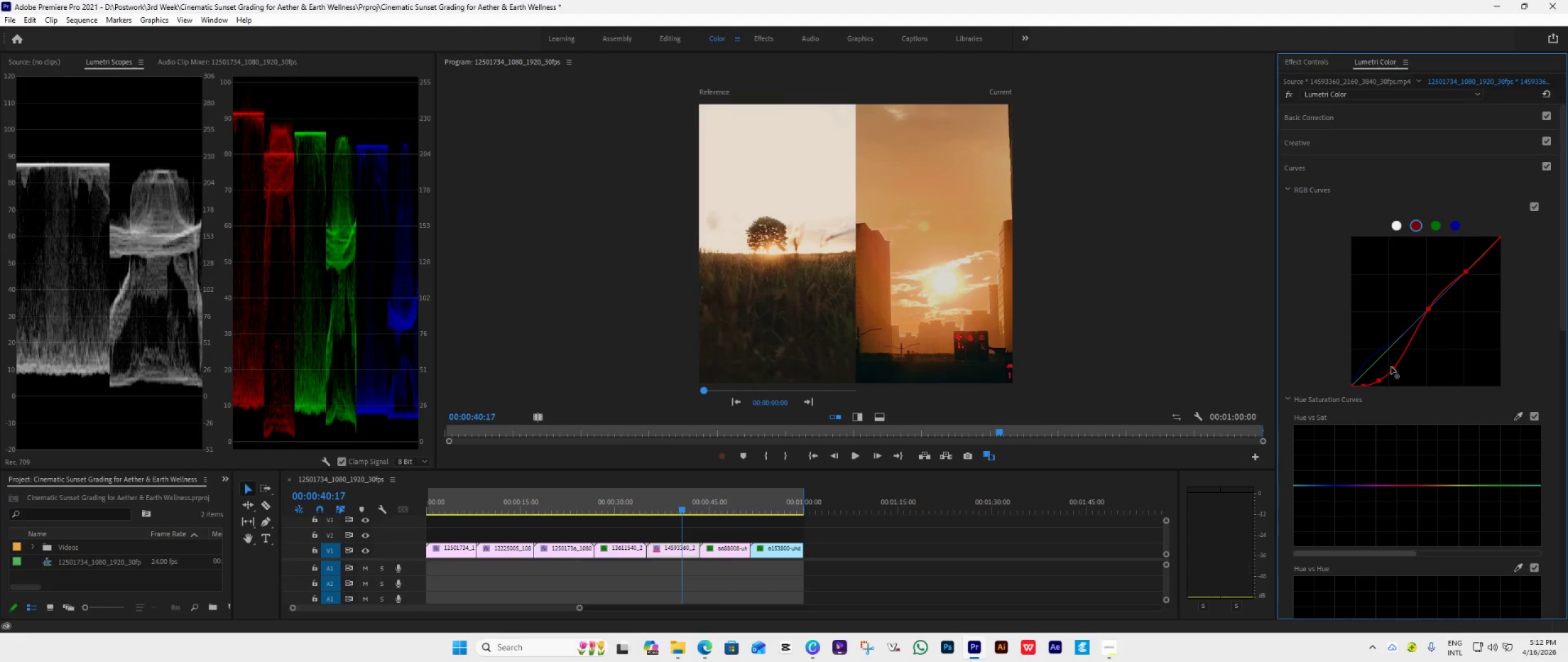 
left_click_drag(start_coordinate=[1391, 367], to_coordinate=[1385, 361])
 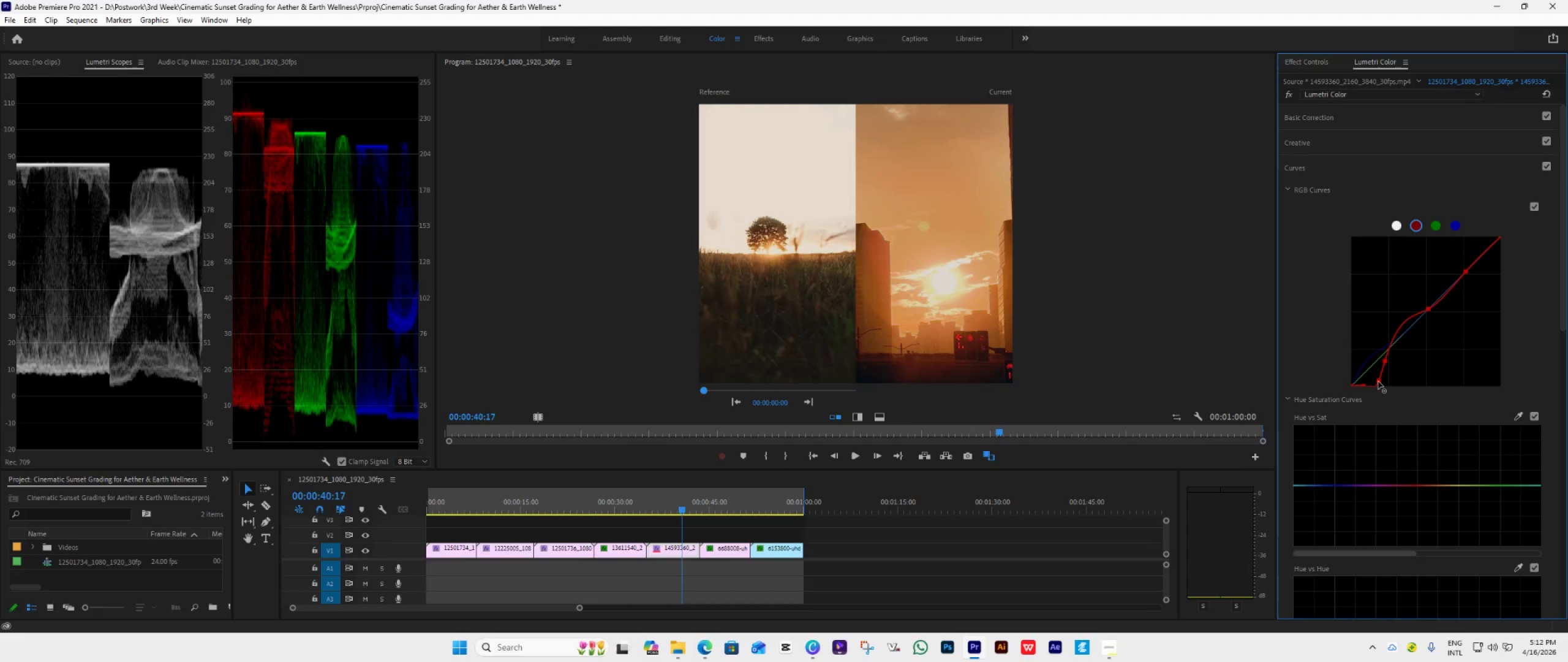 
left_click_drag(start_coordinate=[1378, 381], to_coordinate=[1375, 380])
 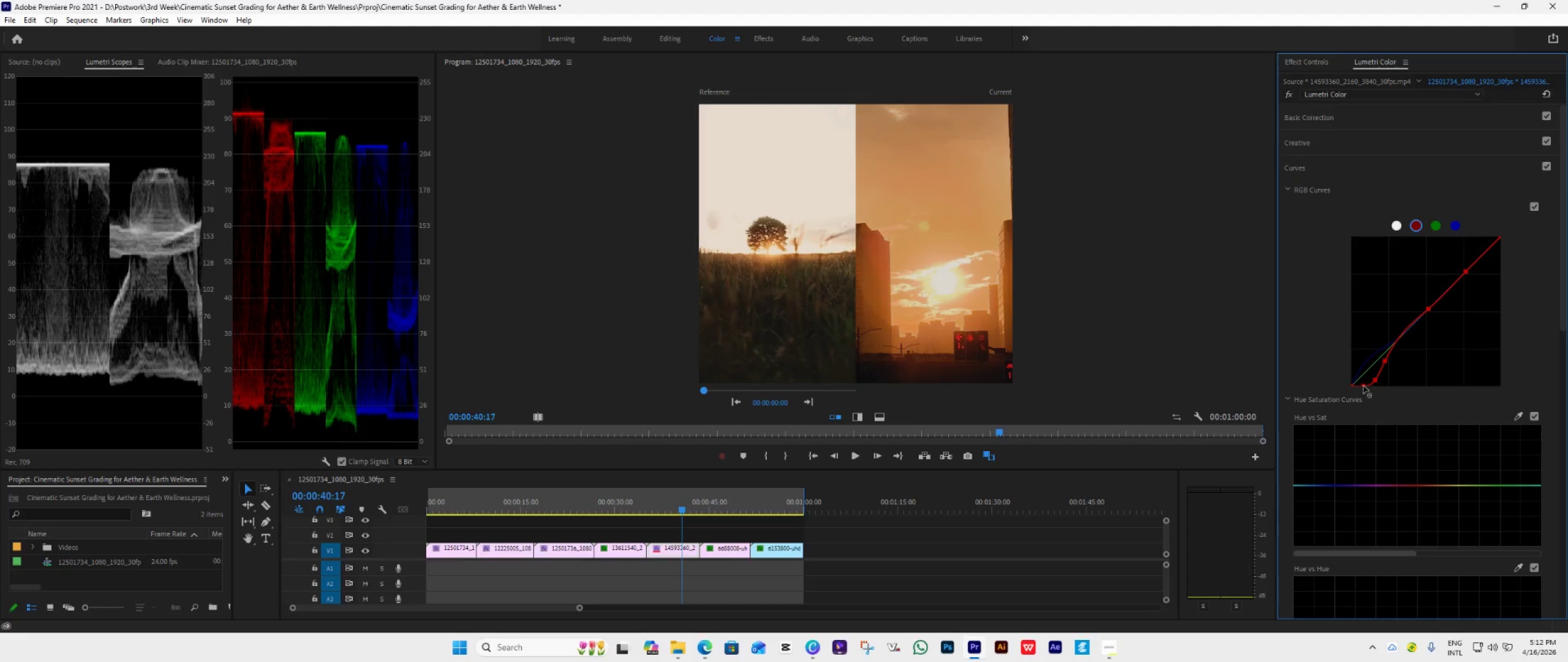 
left_click_drag(start_coordinate=[1363, 386], to_coordinate=[1363, 381])
 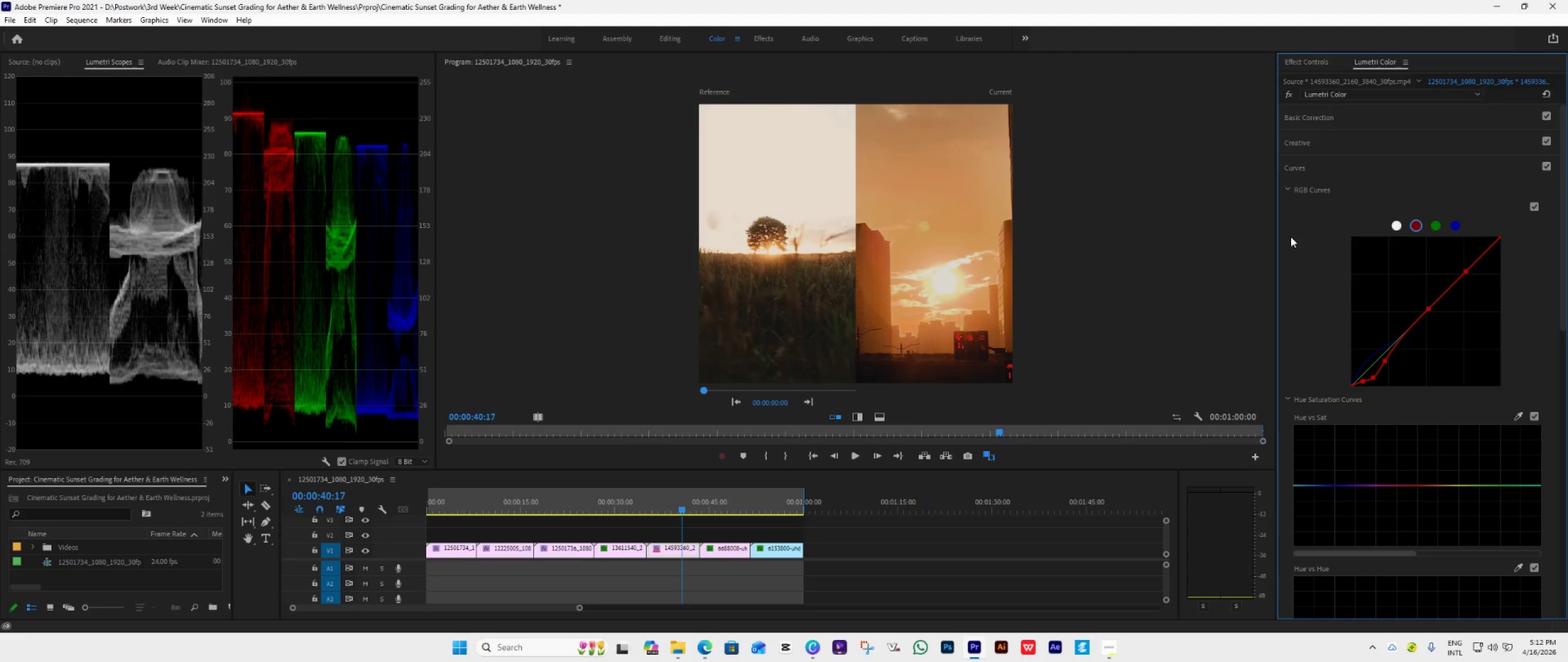 
left_click([1365, 161])
 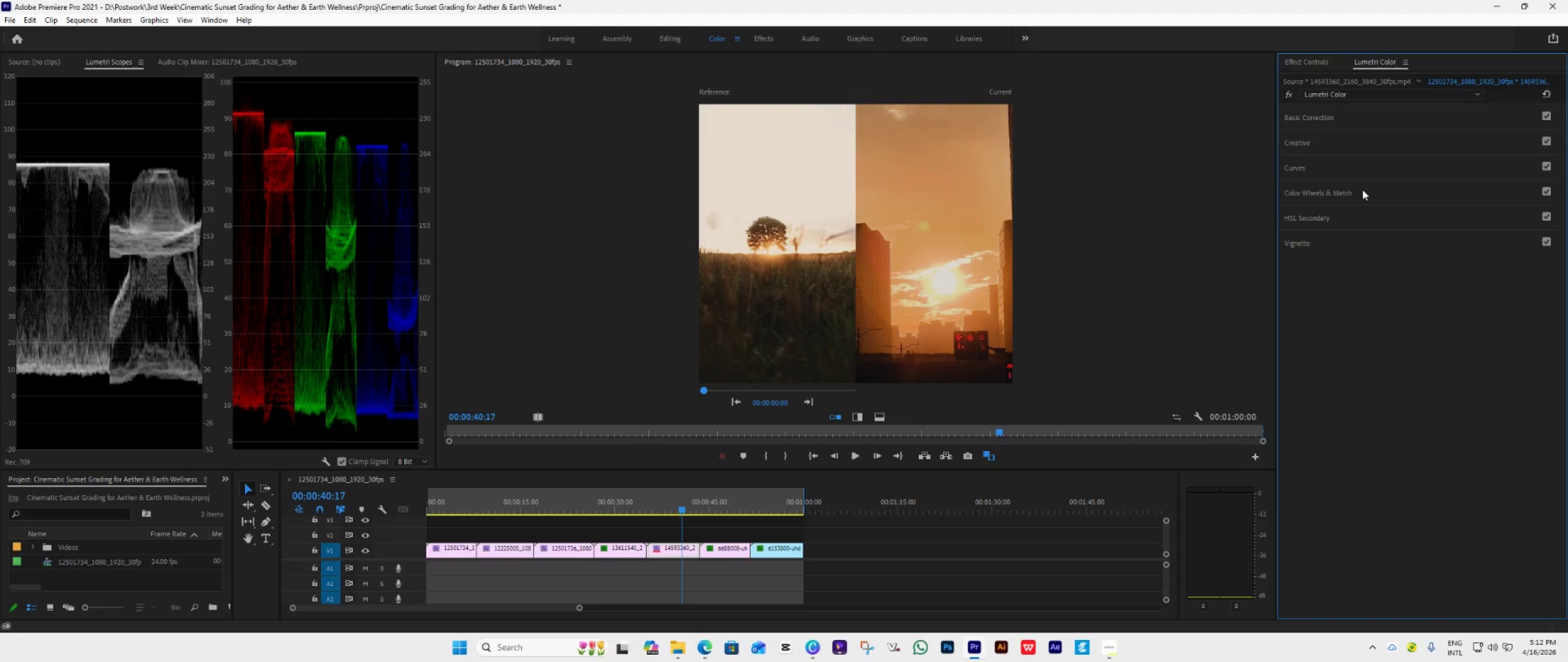 
left_click([1362, 189])
 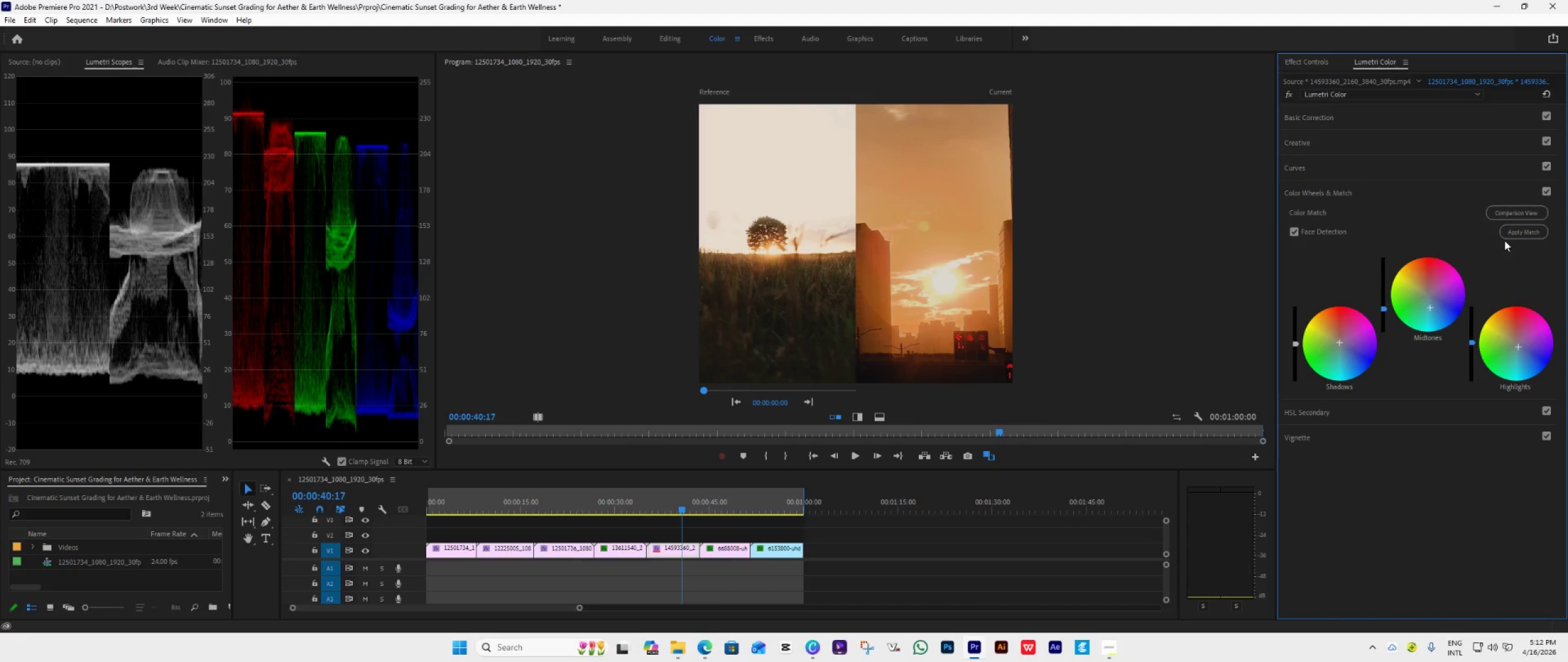 
left_click([1517, 231])
 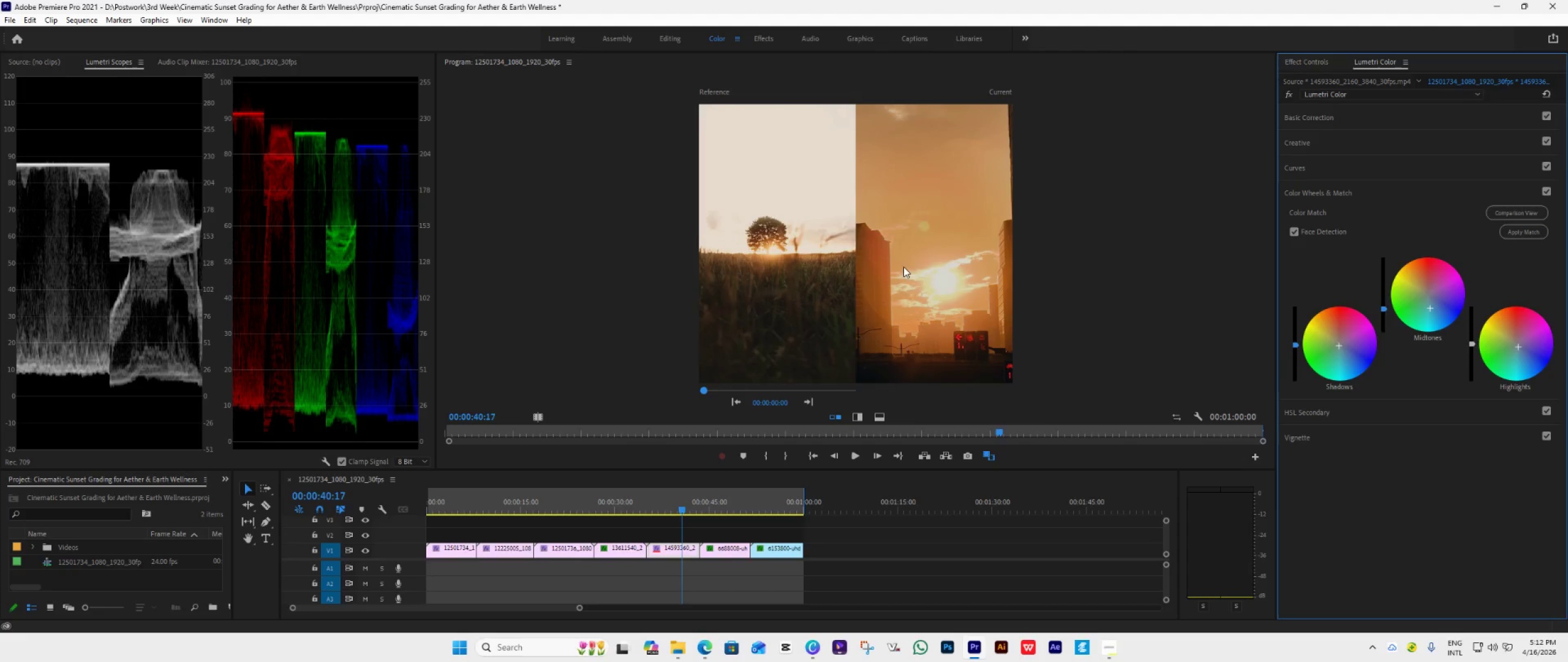 
wait(17.09)
 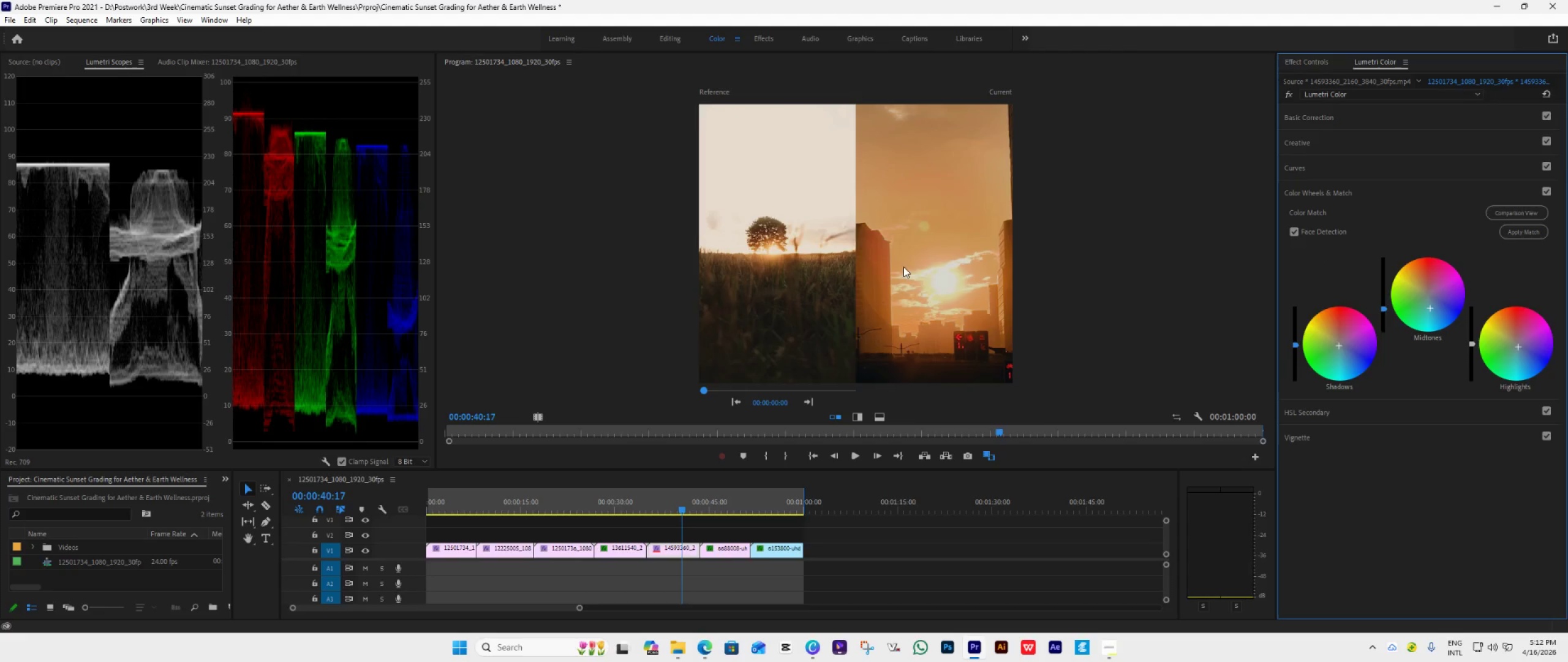 
left_click_drag(start_coordinate=[1473, 342], to_coordinate=[1483, 285])
 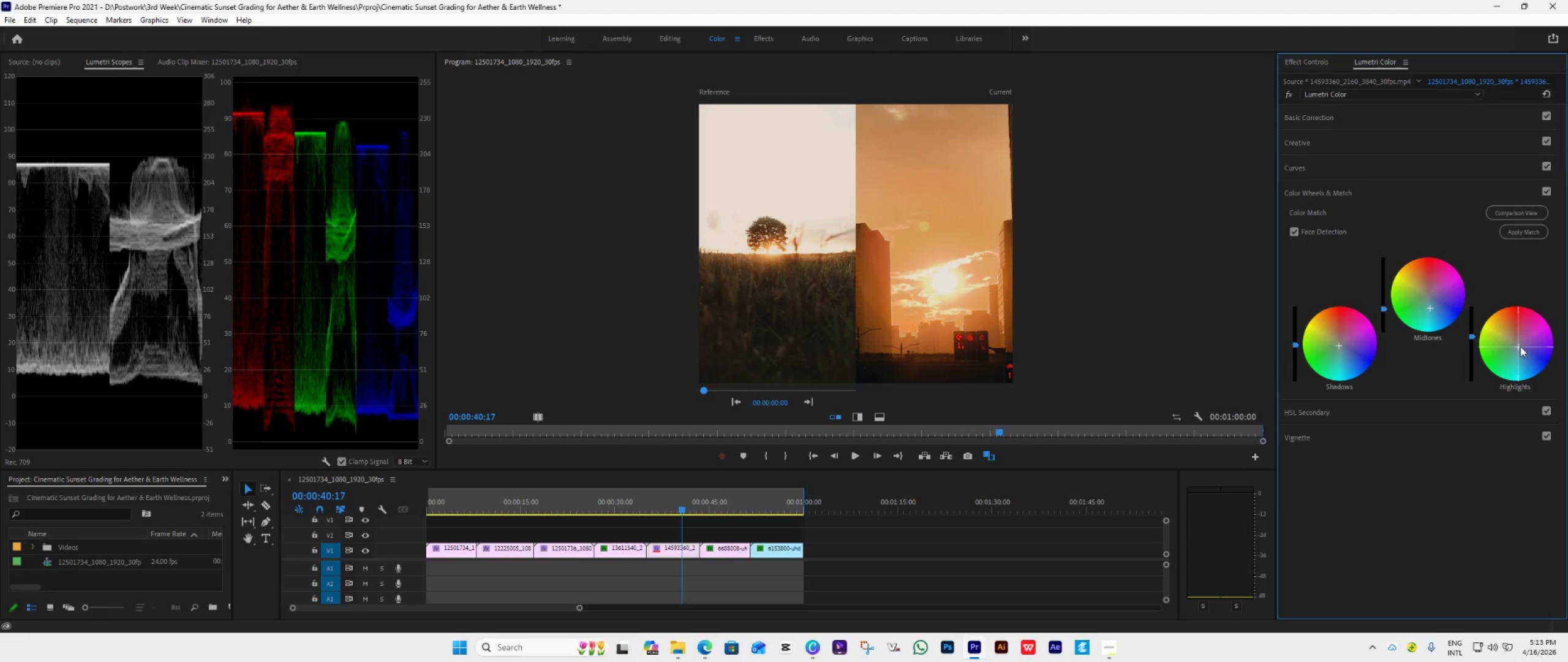 
left_click_drag(start_coordinate=[1520, 346], to_coordinate=[1500, 323])
 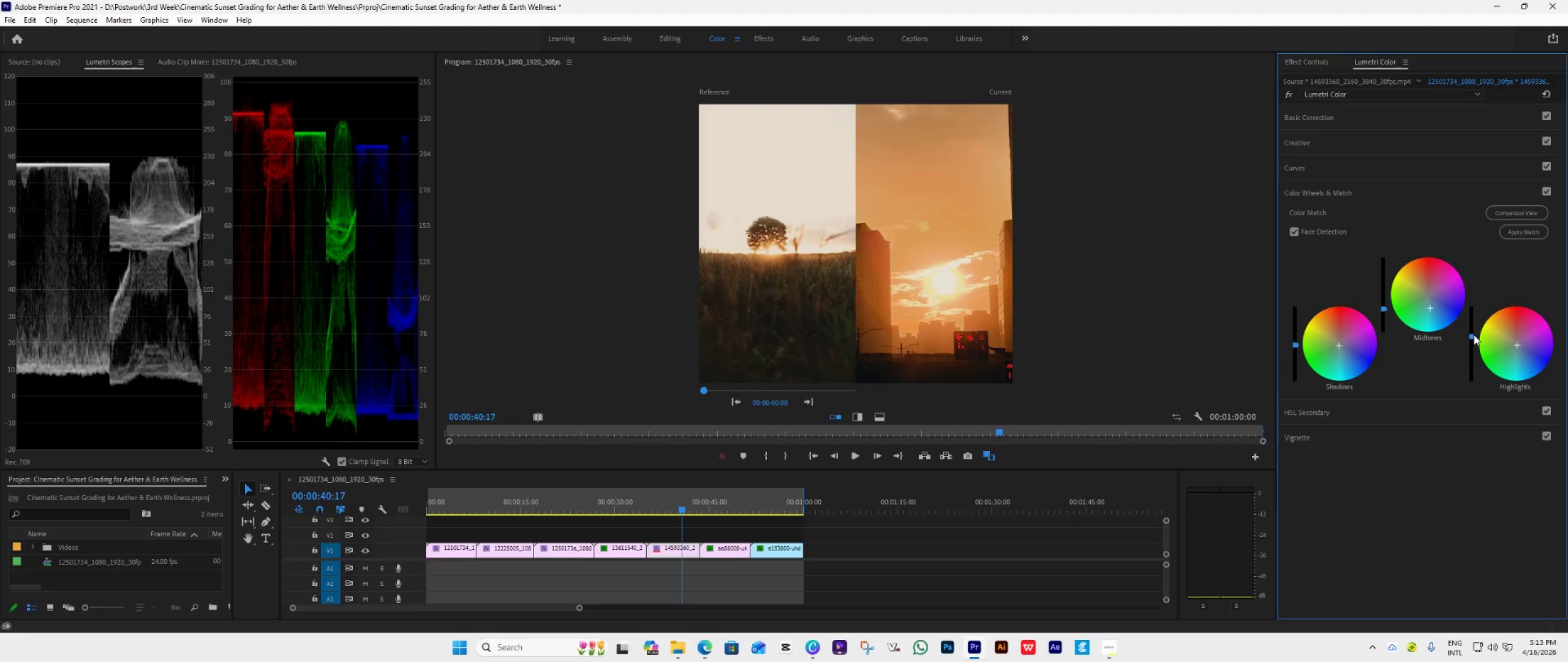 
left_click_drag(start_coordinate=[1474, 335], to_coordinate=[1472, 356])
 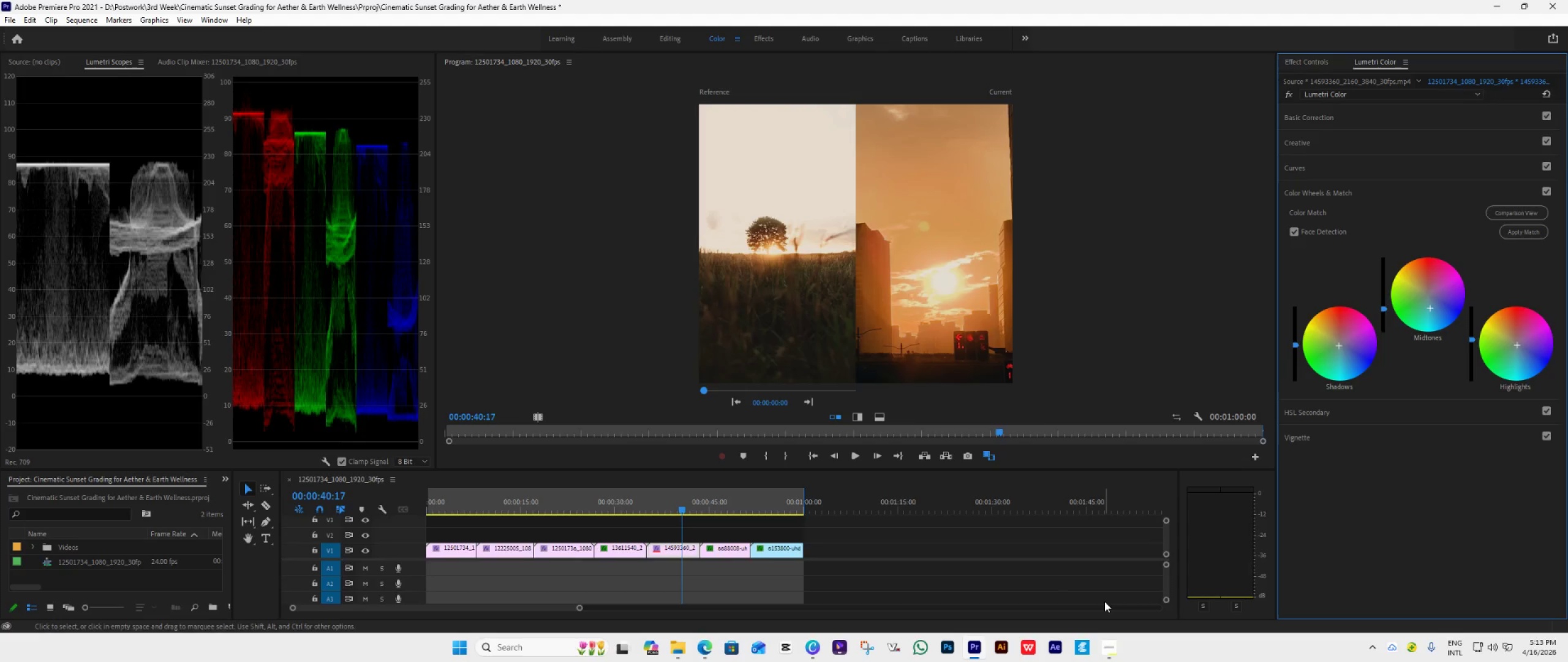 
wait(39.03)
 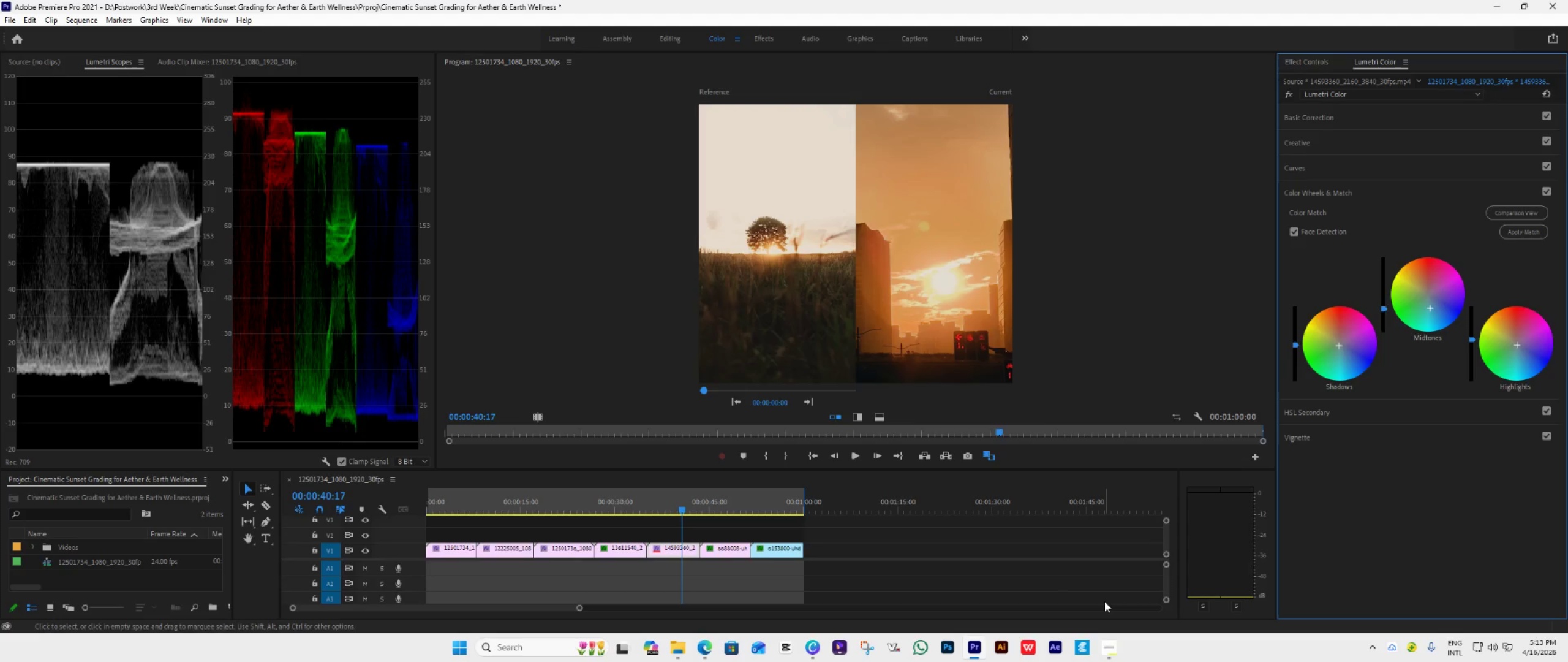 
mouse_move([1522, 641])
 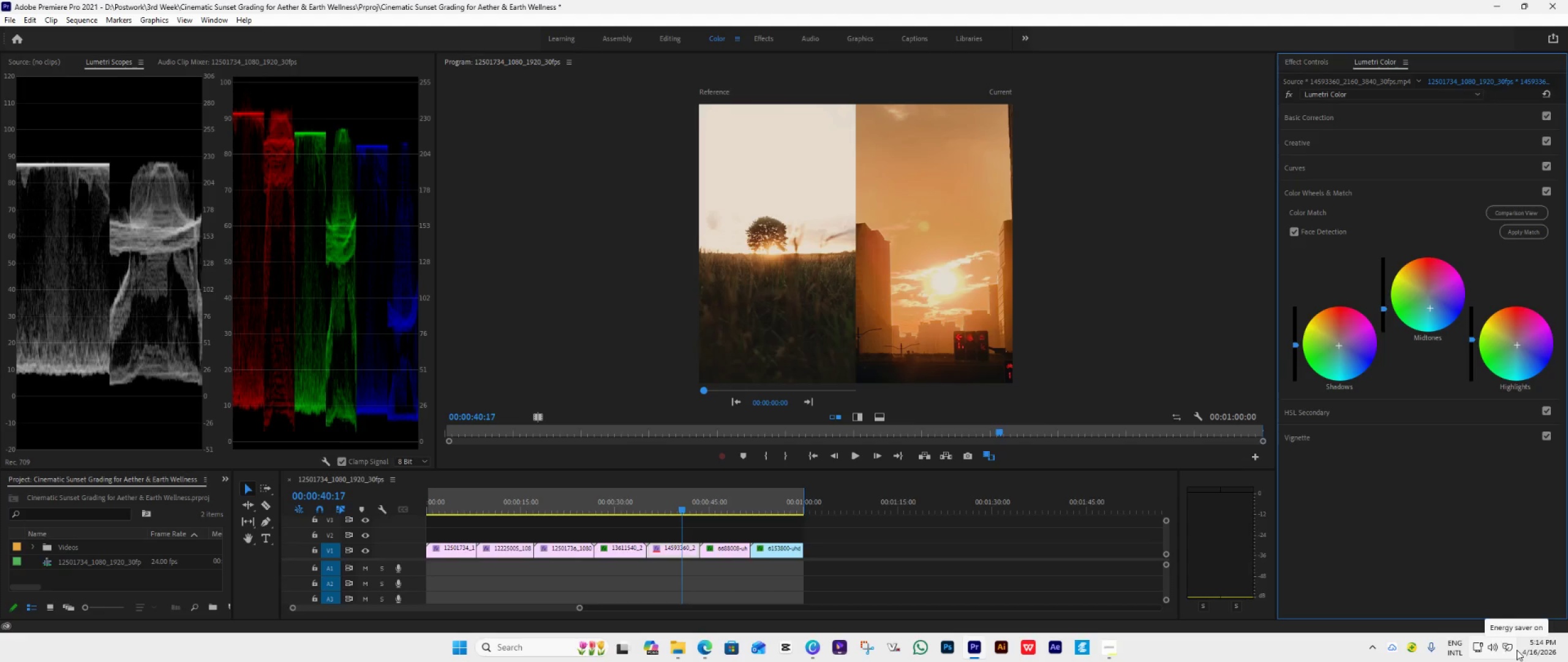 
mouse_move([1527, 618])
 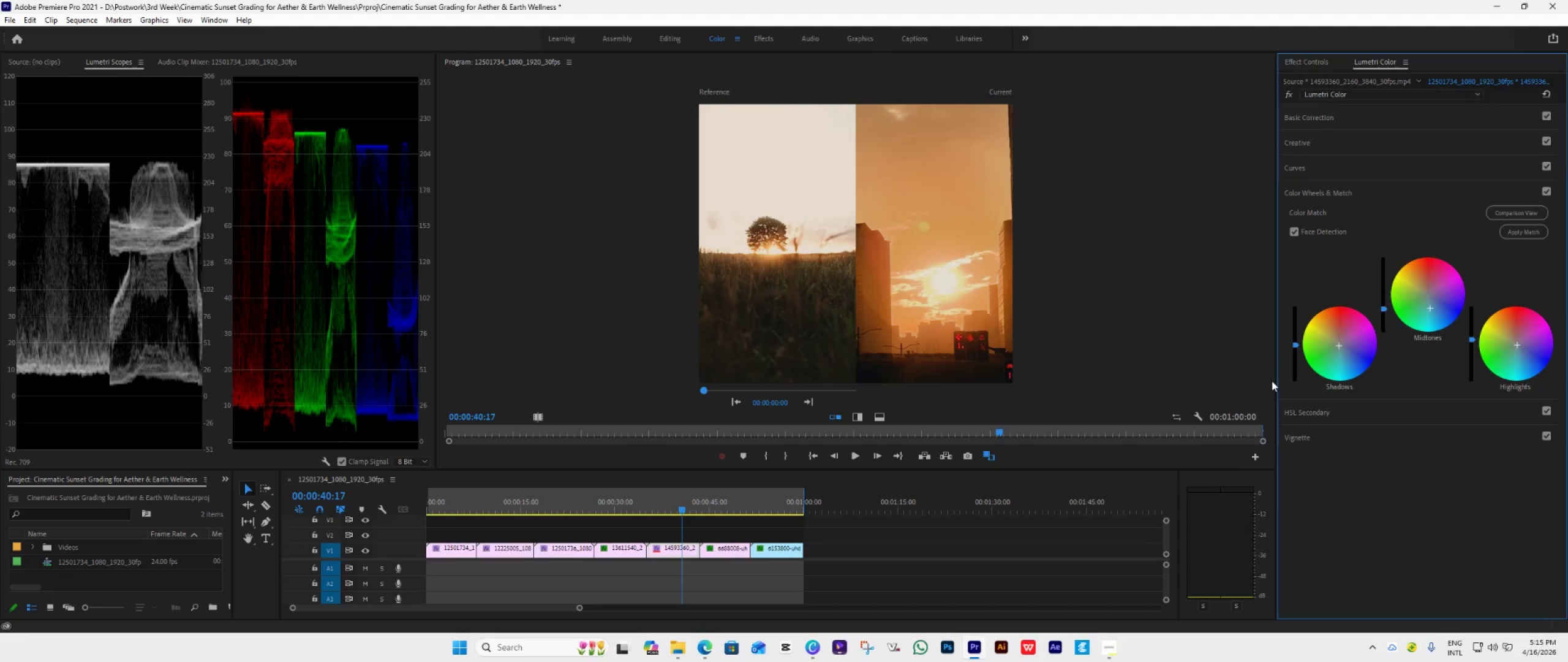 
wait(59.23)
 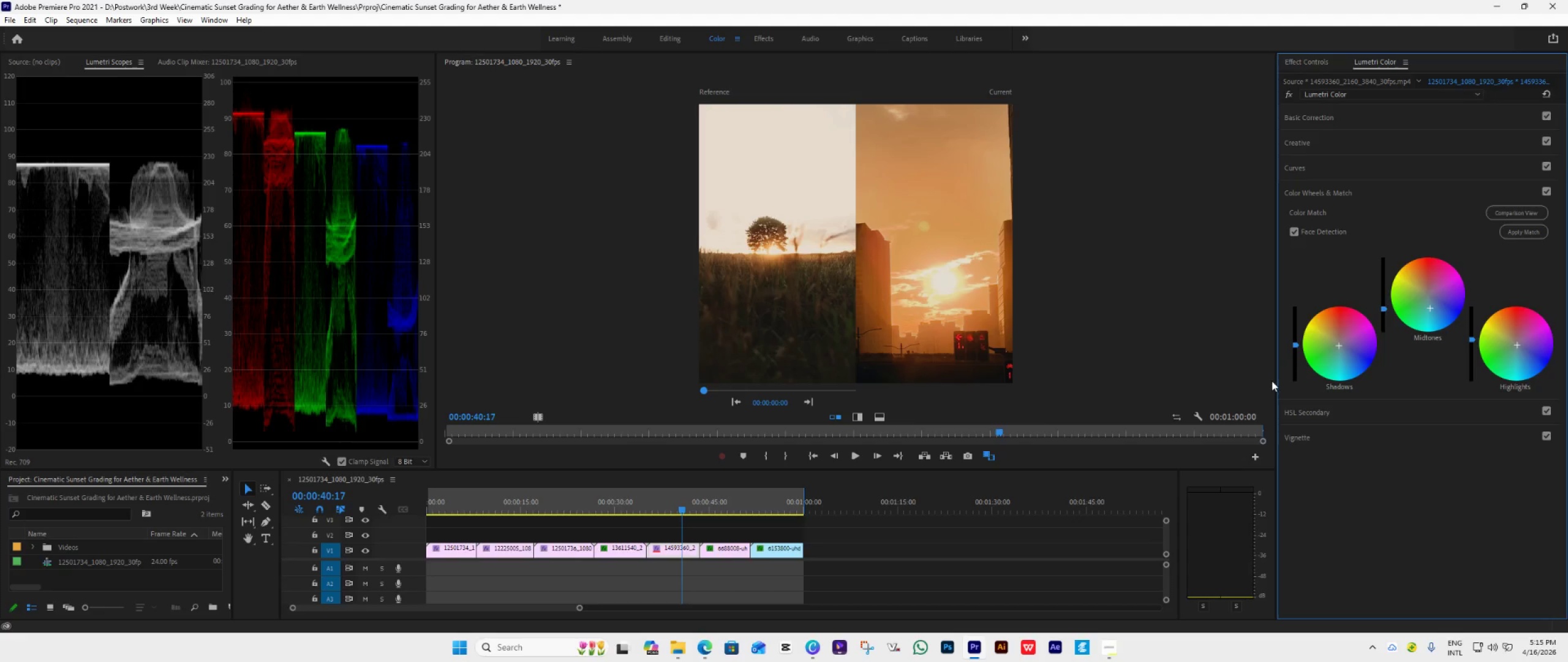 
left_click_drag(start_coordinate=[1297, 345], to_coordinate=[1301, 312])
 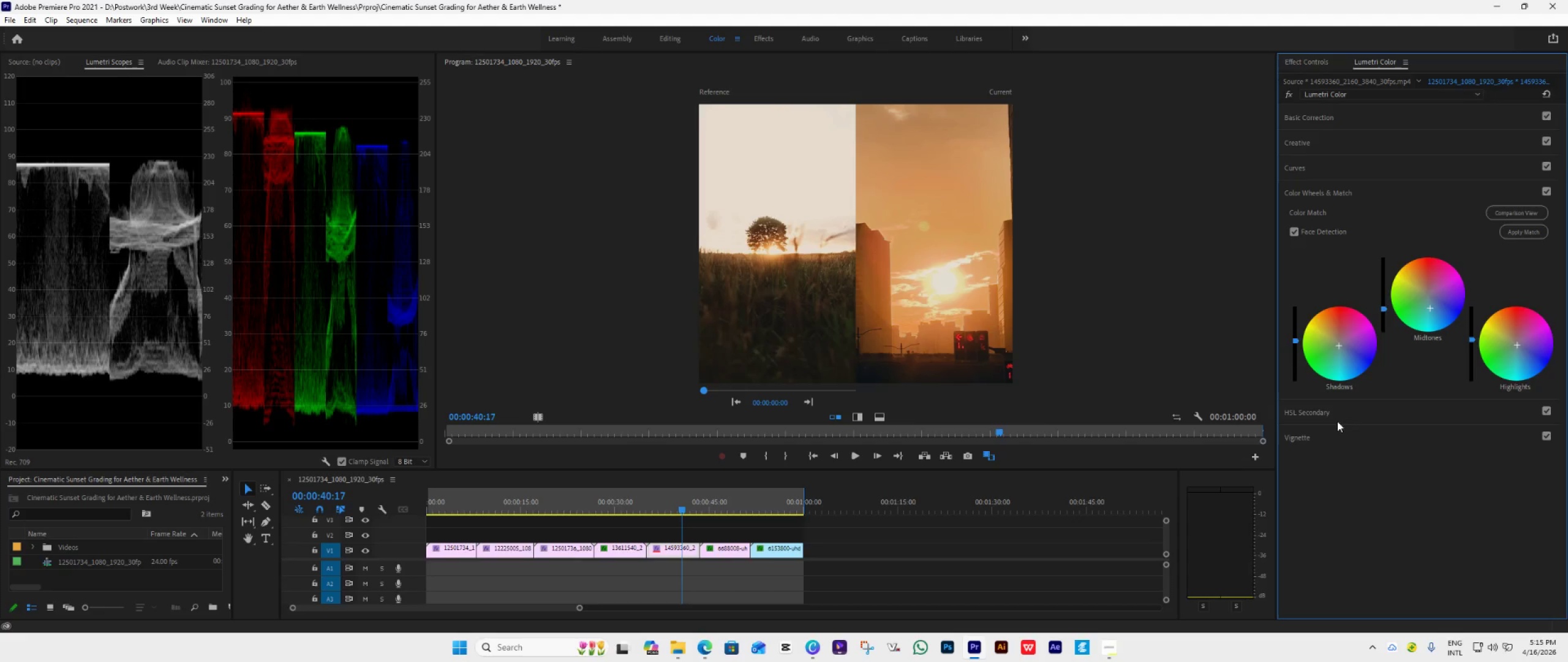 
wait(13.09)
 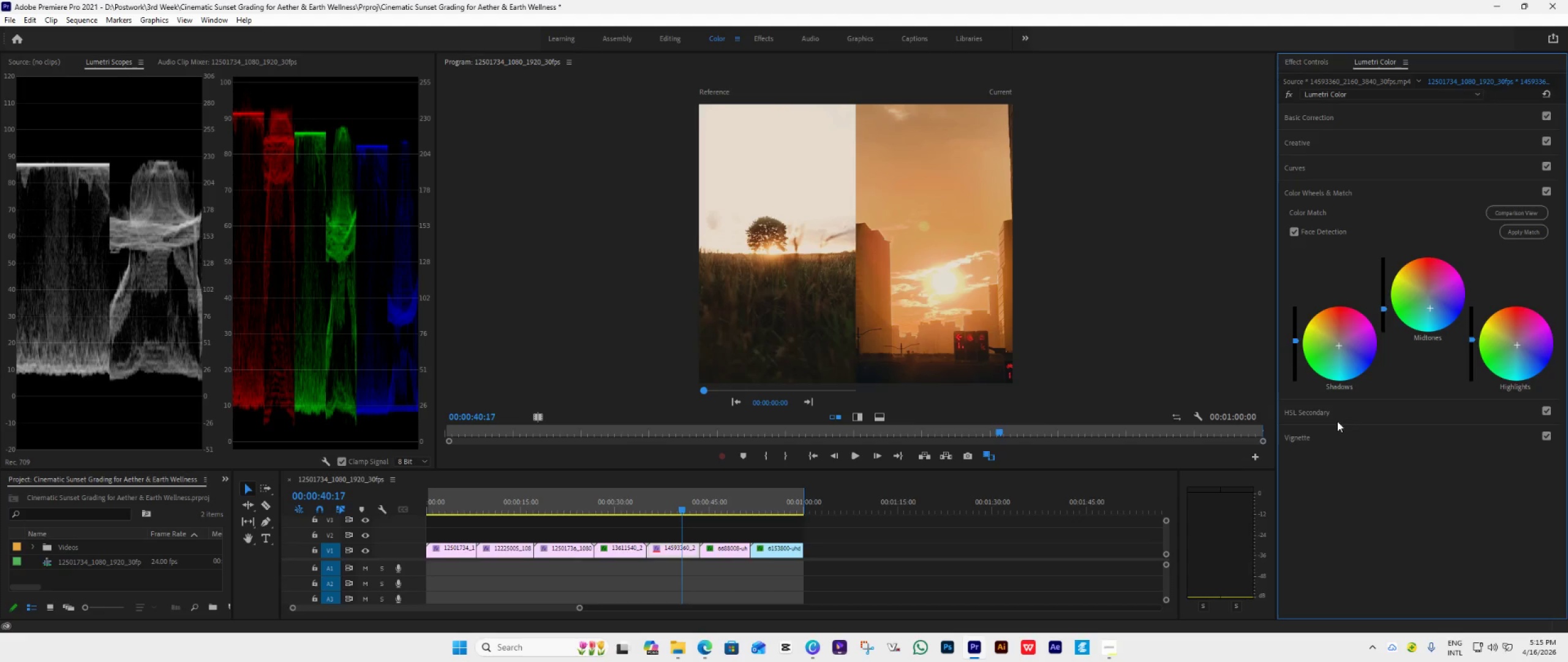 
left_click([1385, 308])
 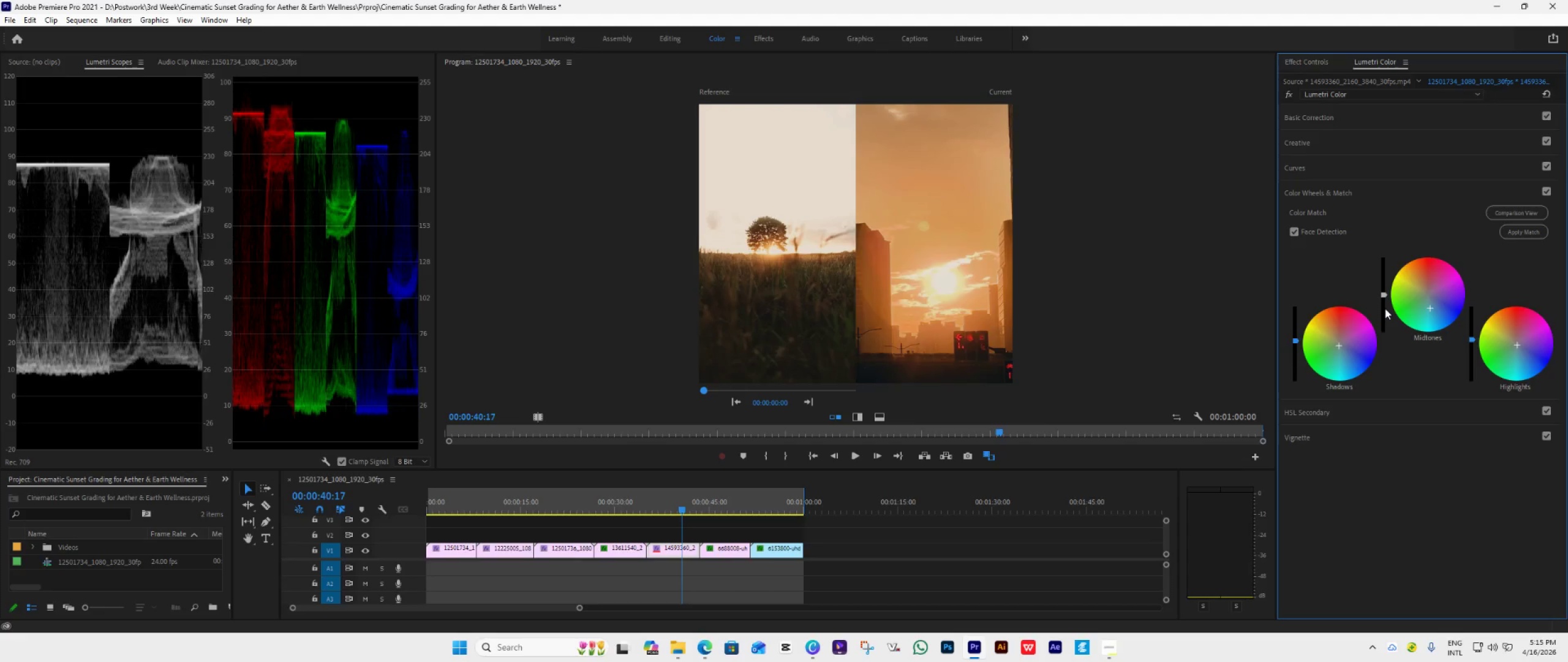 
left_click_drag(start_coordinate=[1385, 308], to_coordinate=[1381, 333])
 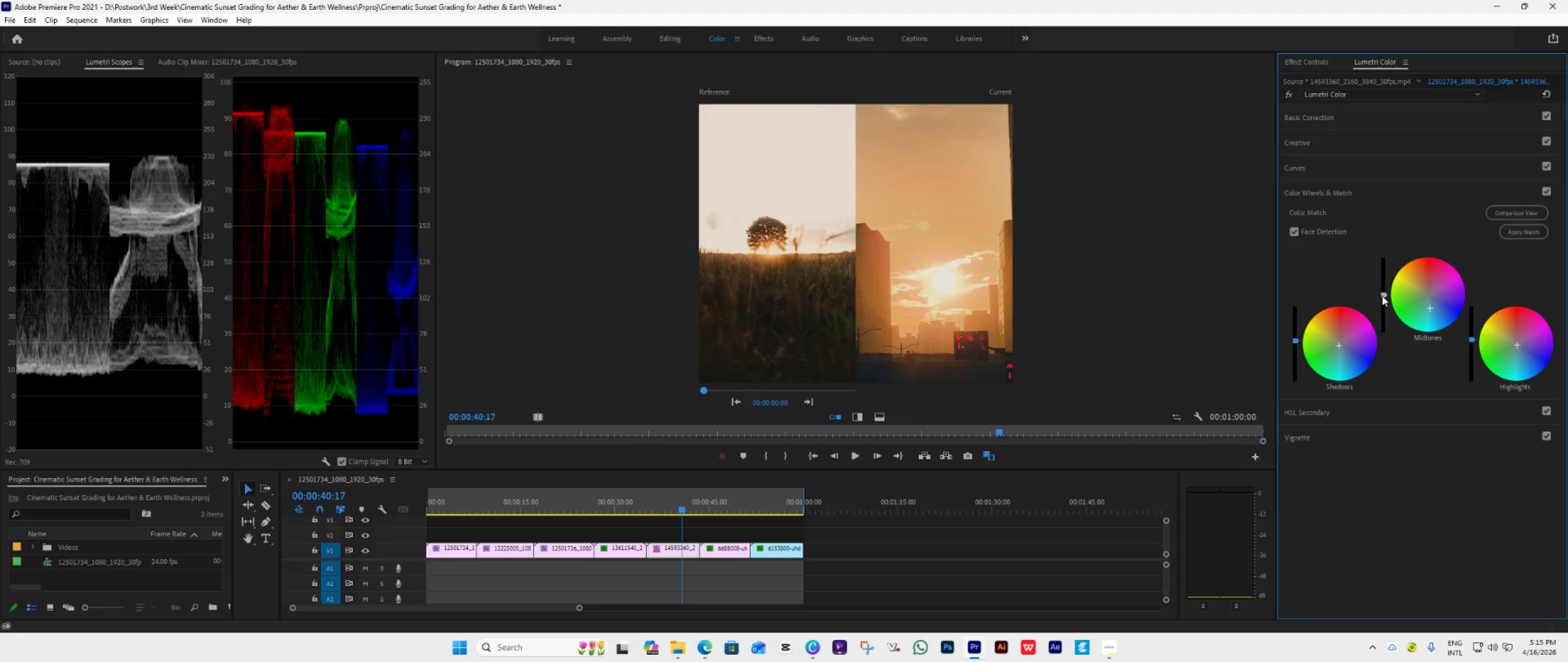 
left_click_drag(start_coordinate=[1382, 295], to_coordinate=[1382, 308])
 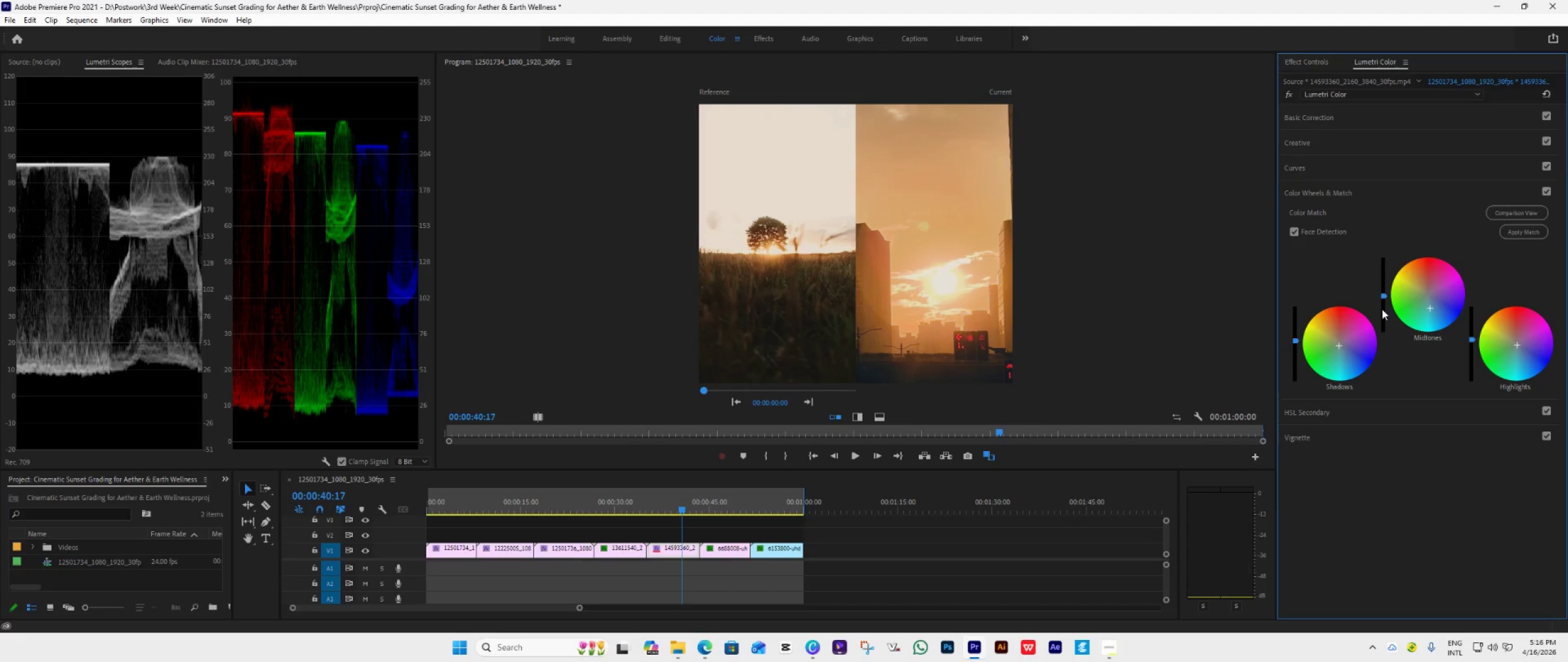 
wait(26.87)
 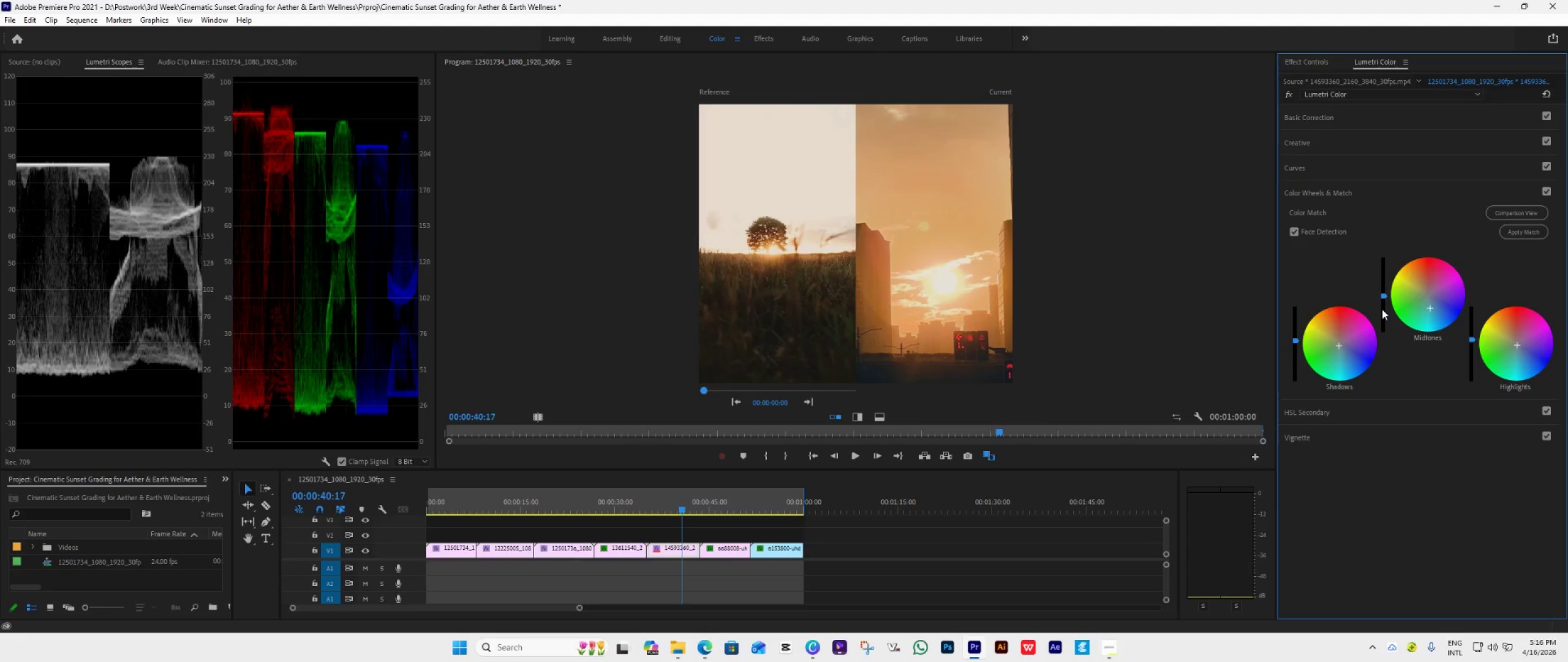 
left_click_drag(start_coordinate=[1384, 295], to_coordinate=[1386, 317])
 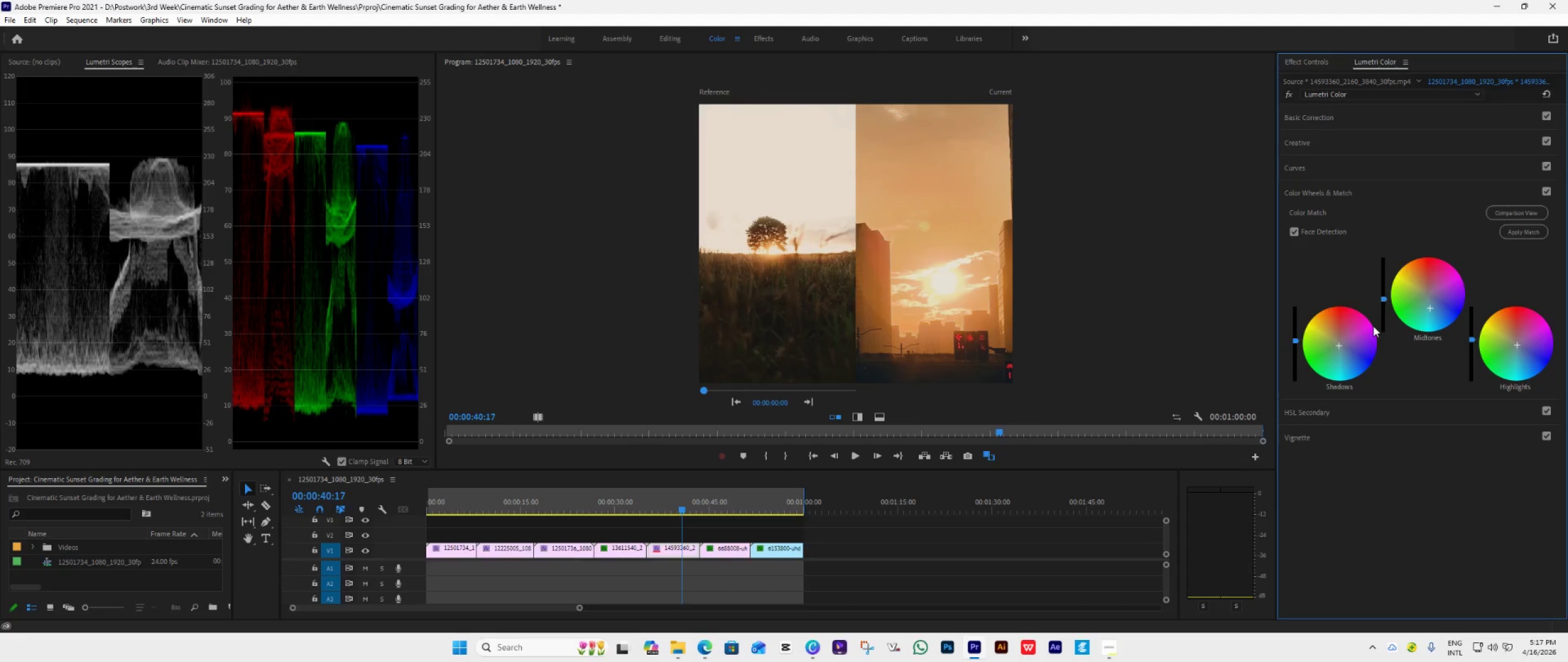 
wait(68.06)
 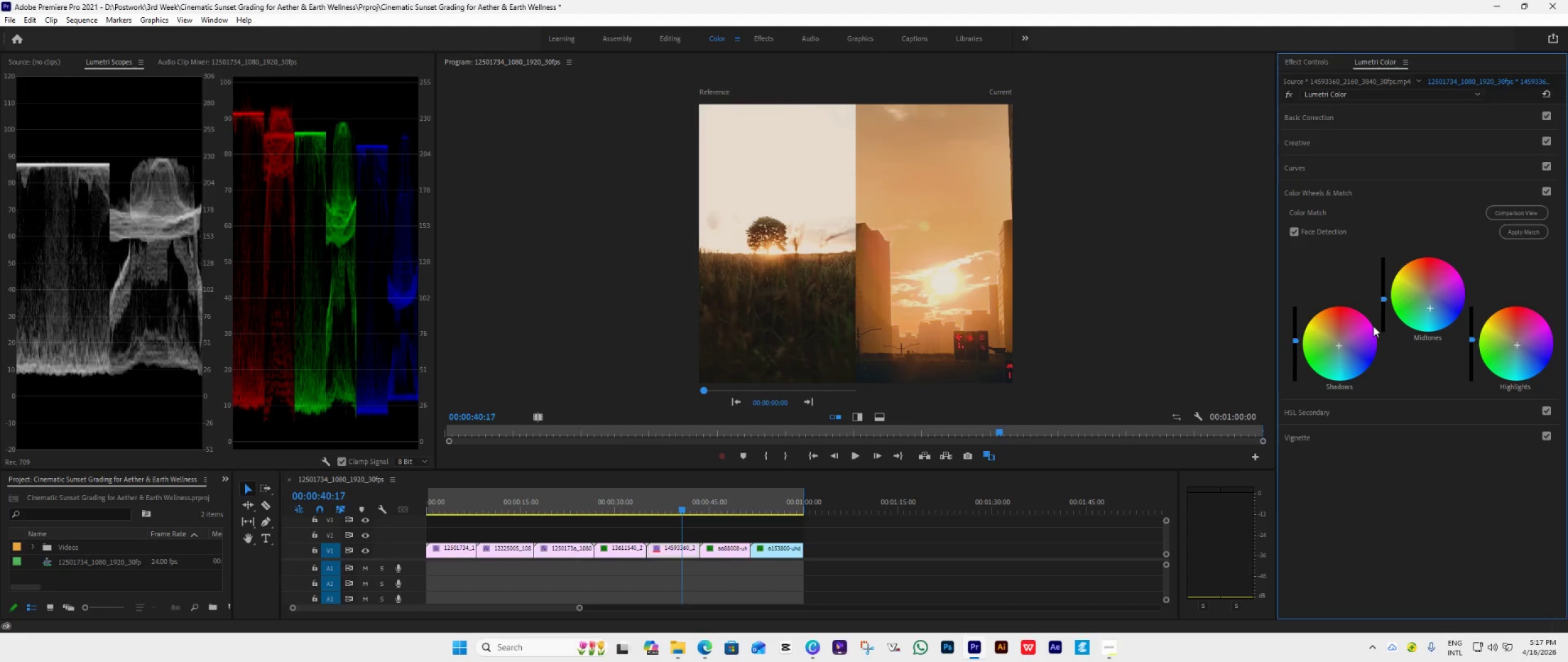 
left_click_drag(start_coordinate=[1384, 299], to_coordinate=[1384, 305])
 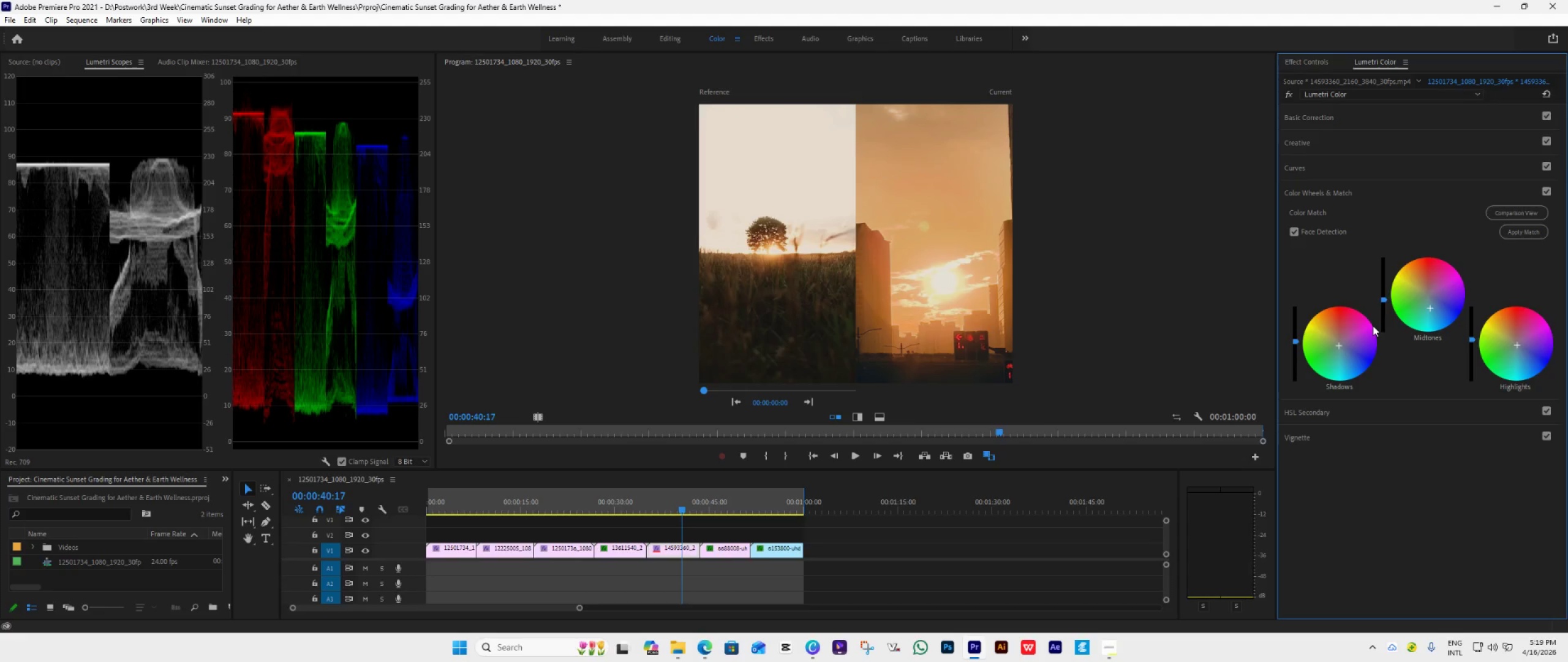 
wait(157.03)
 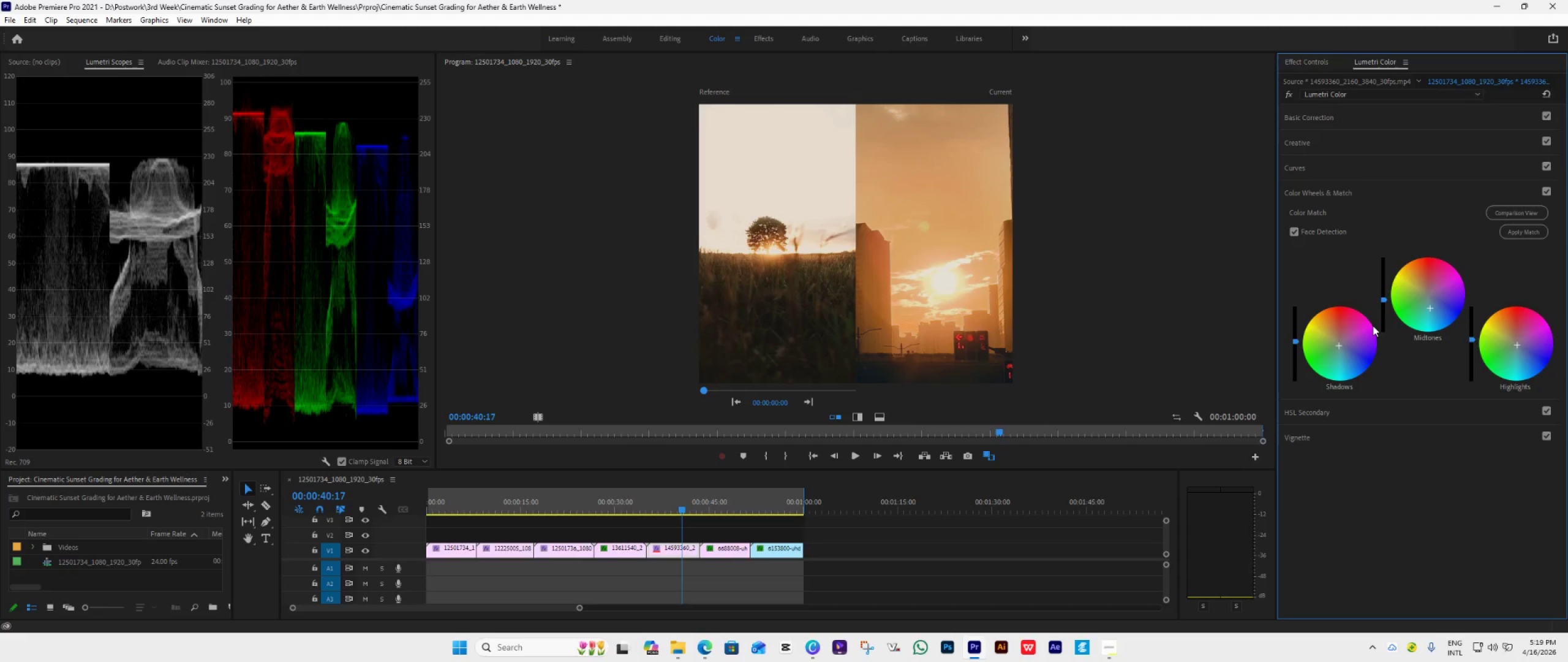 
left_click([1431, 306])
 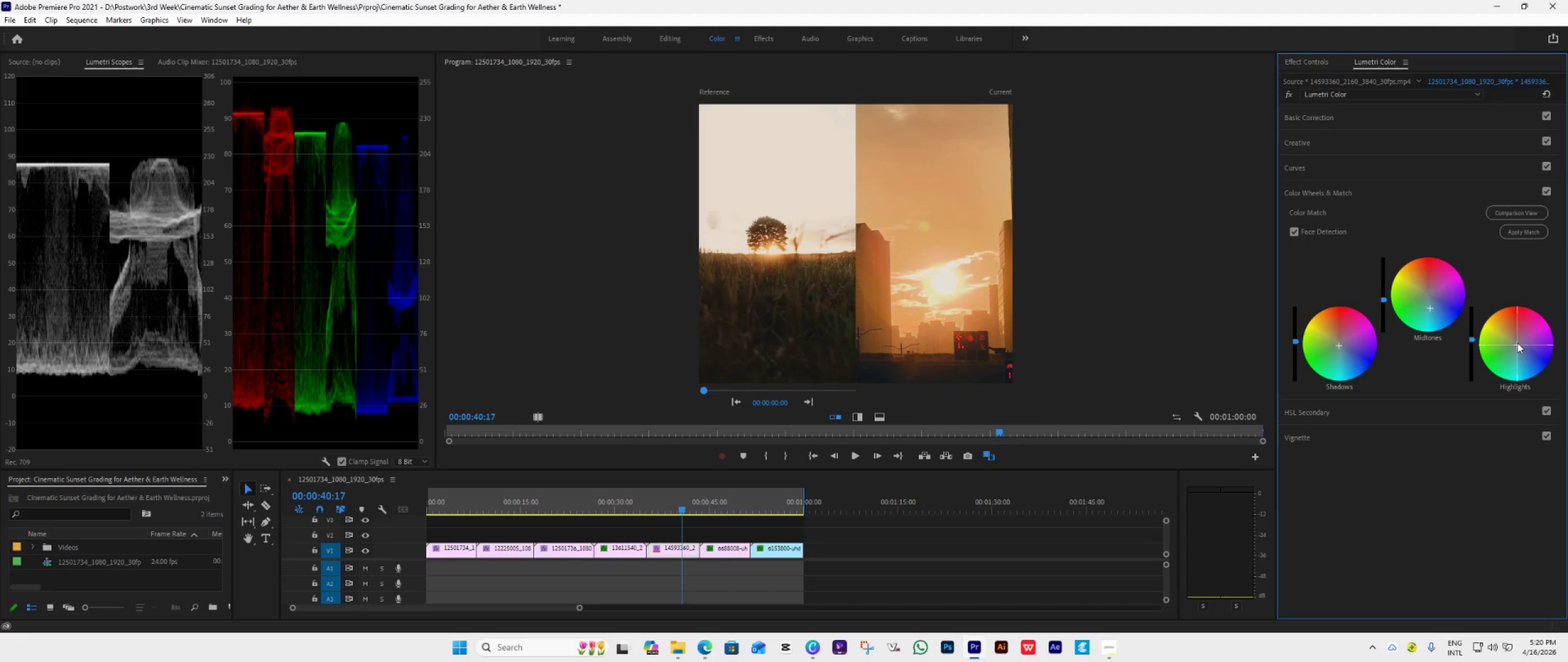 
left_click_drag(start_coordinate=[1517, 343], to_coordinate=[1509, 335])
 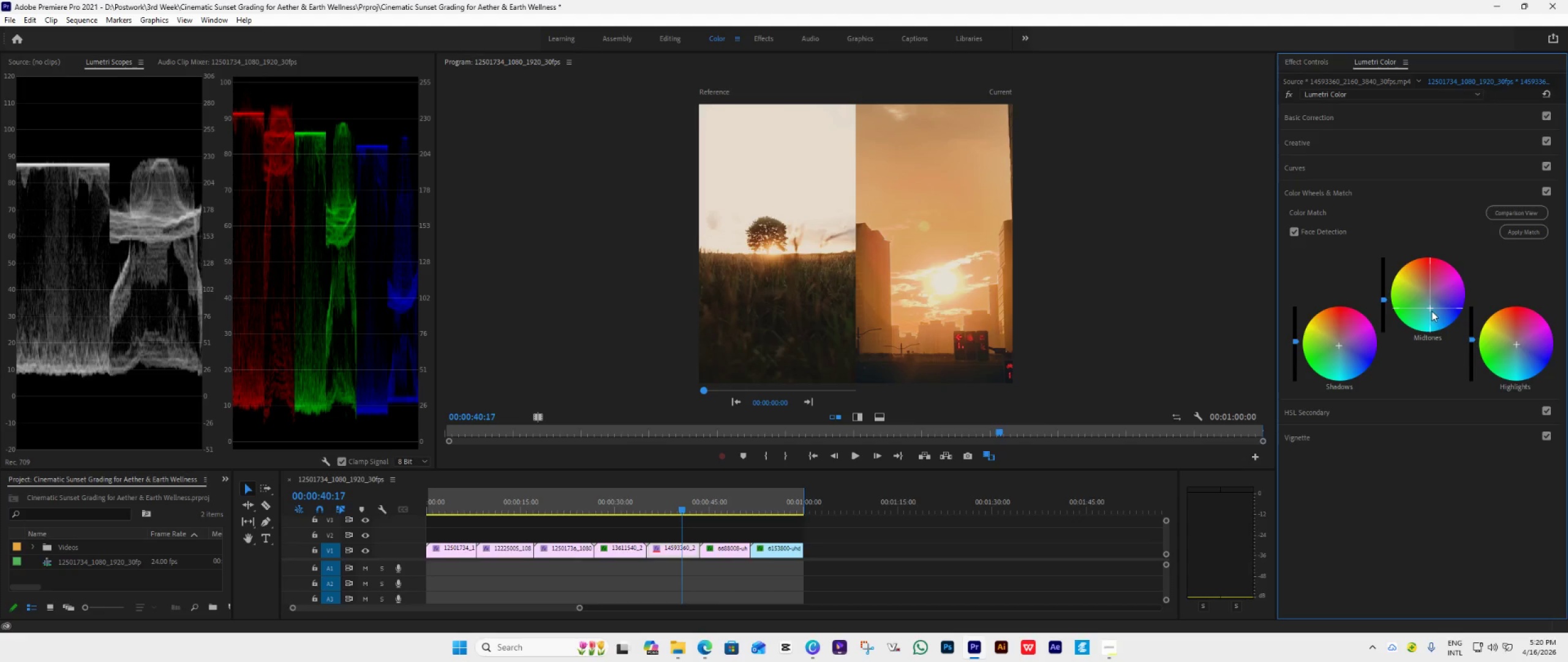 
left_click_drag(start_coordinate=[1431, 308], to_coordinate=[1444, 229])
 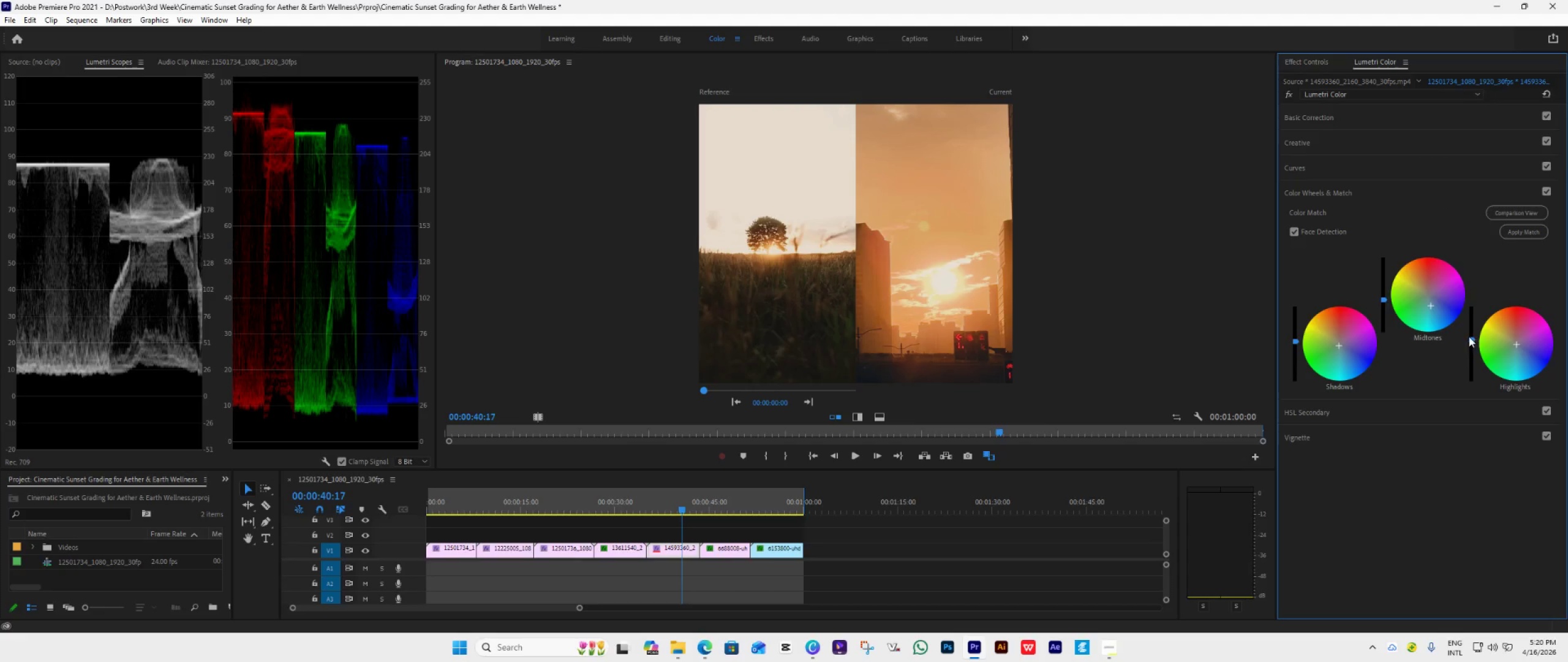 
left_click_drag(start_coordinate=[1469, 337], to_coordinate=[1472, 353])
 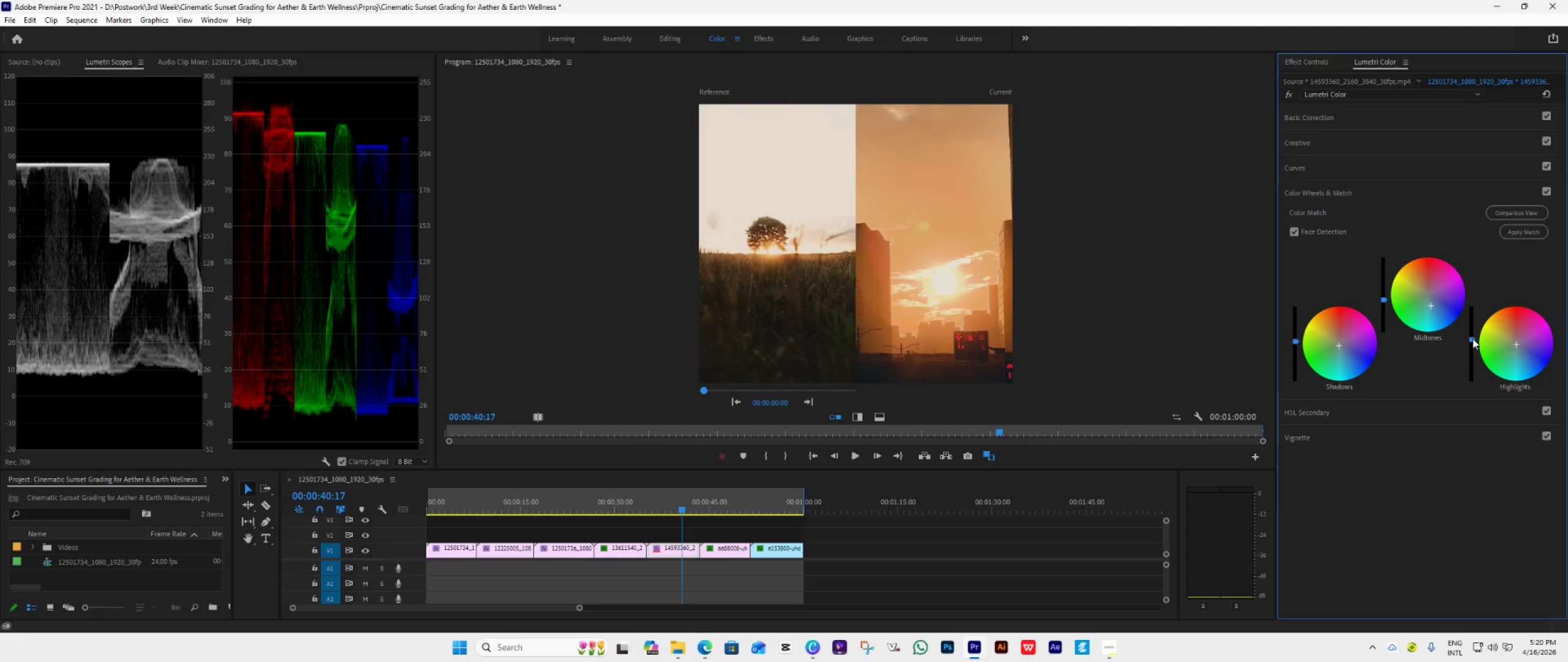 
left_click_drag(start_coordinate=[1472, 338], to_coordinate=[1472, 370])
 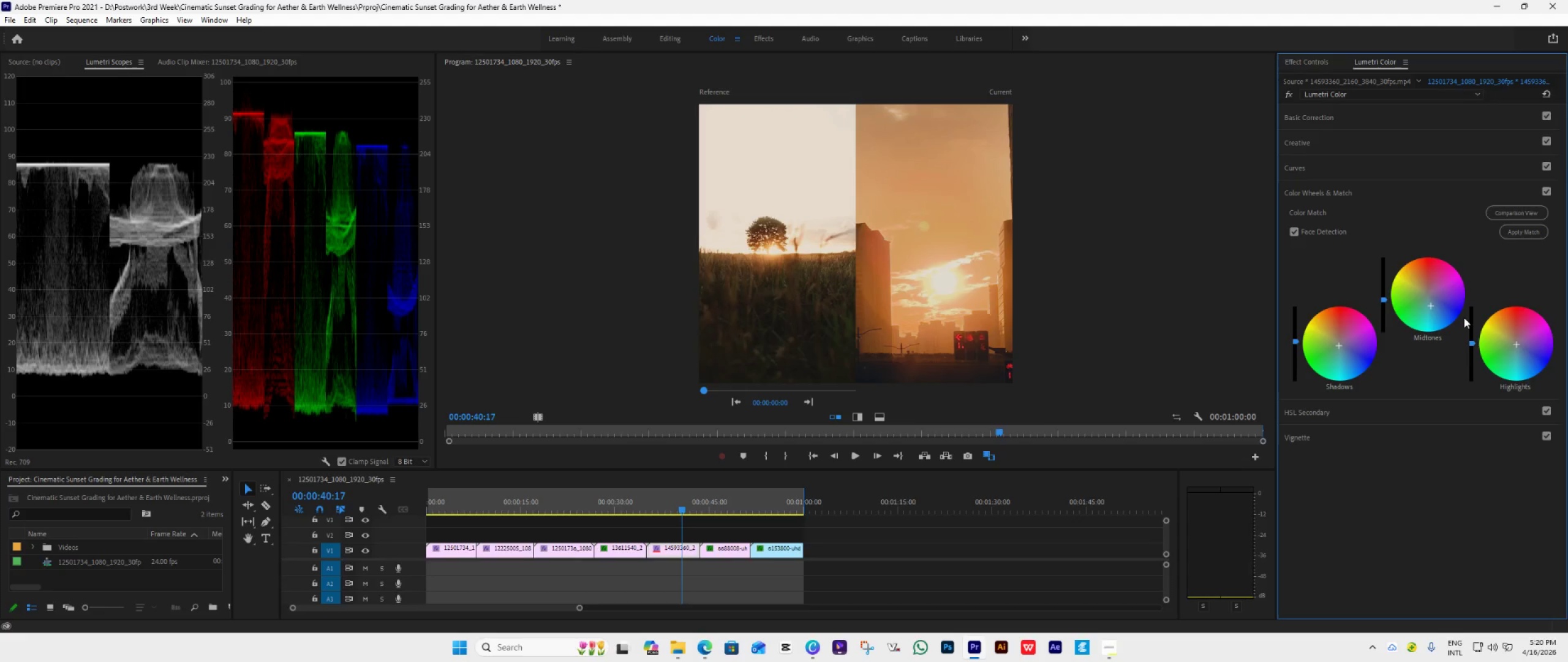 
wait(8.59)
 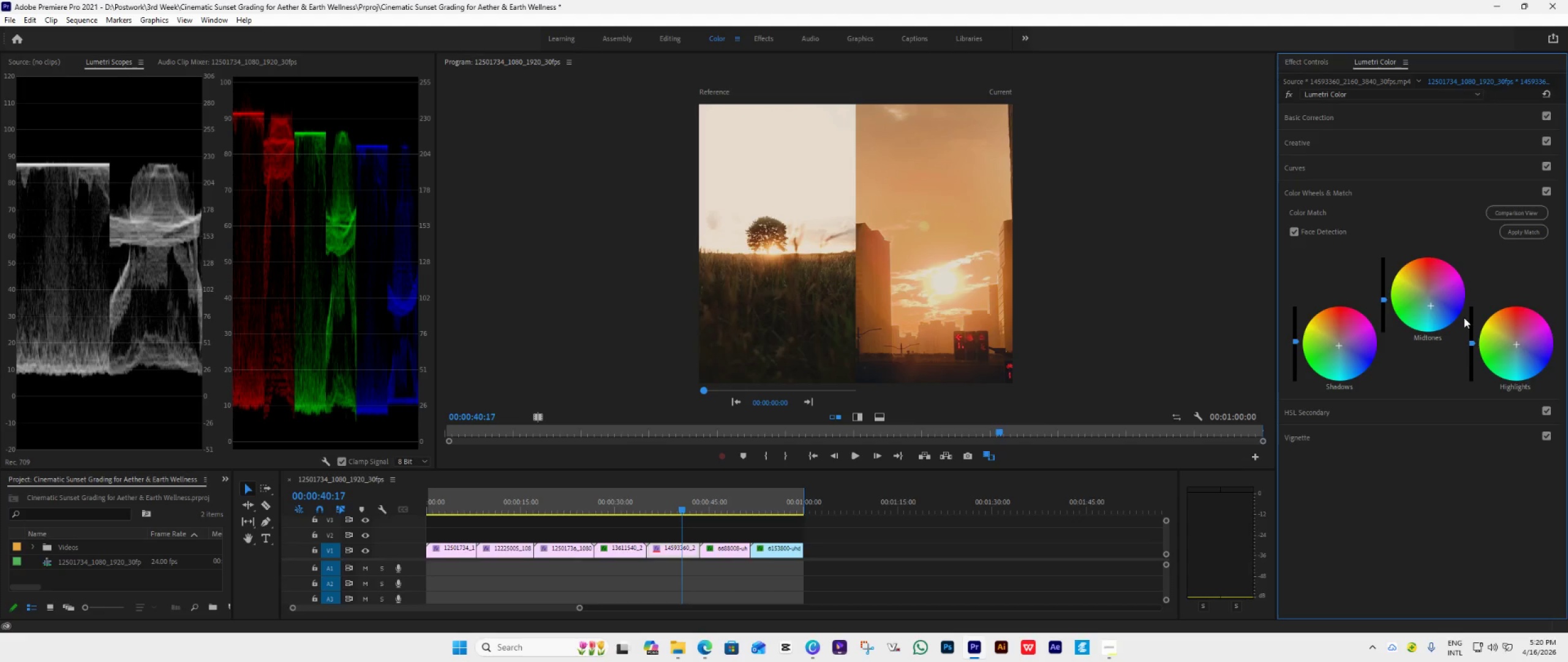 
left_click([1195, 329])
 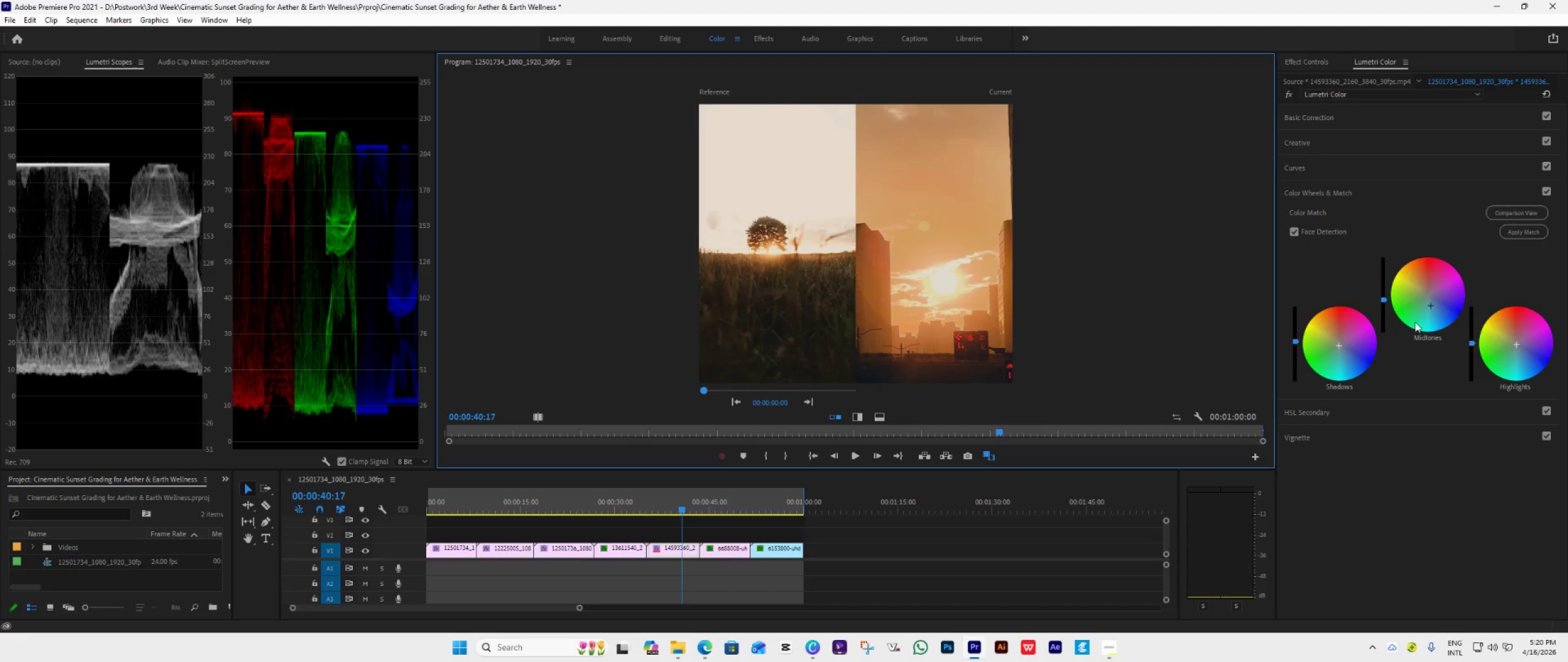 
left_click_drag(start_coordinate=[1434, 309], to_coordinate=[1396, 253])
 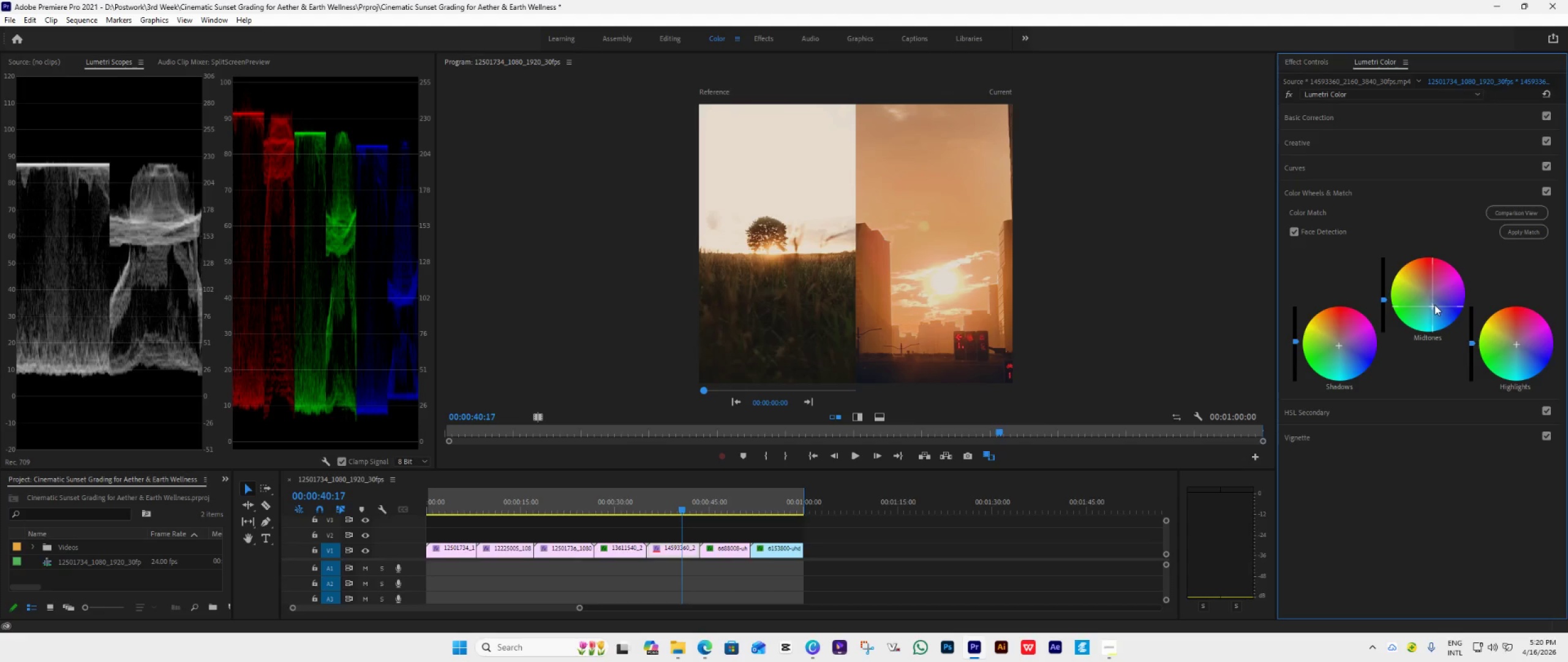 
left_click_drag(start_coordinate=[1434, 304], to_coordinate=[1419, 334])
 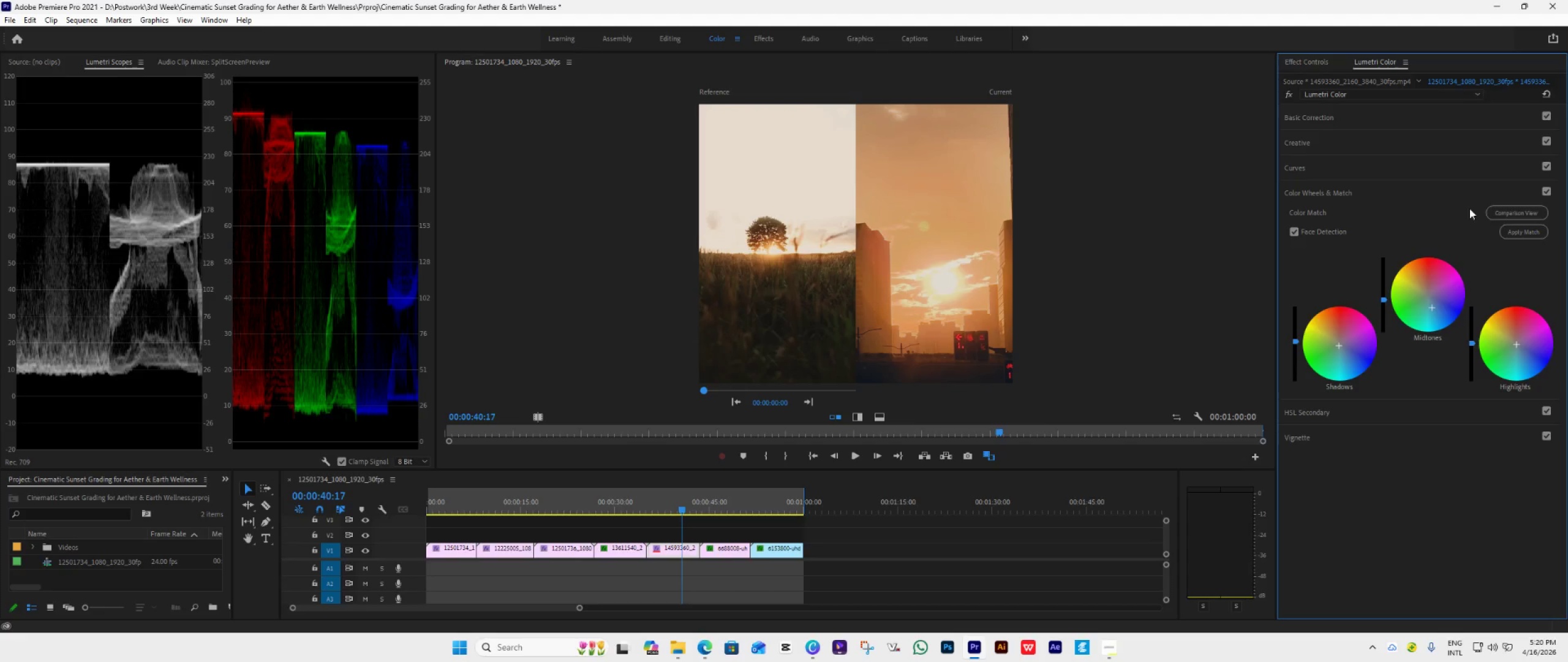 
left_click([1526, 233])
 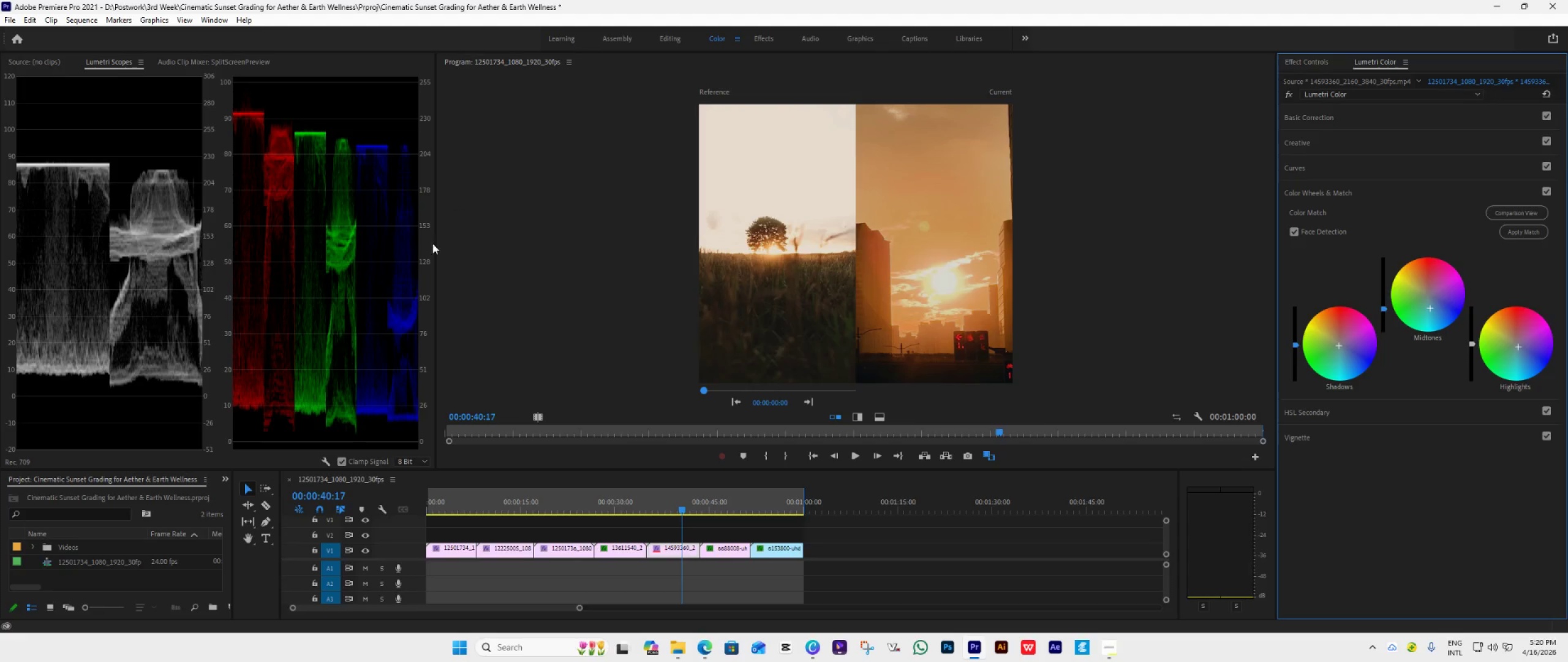 
wait(6.77)
 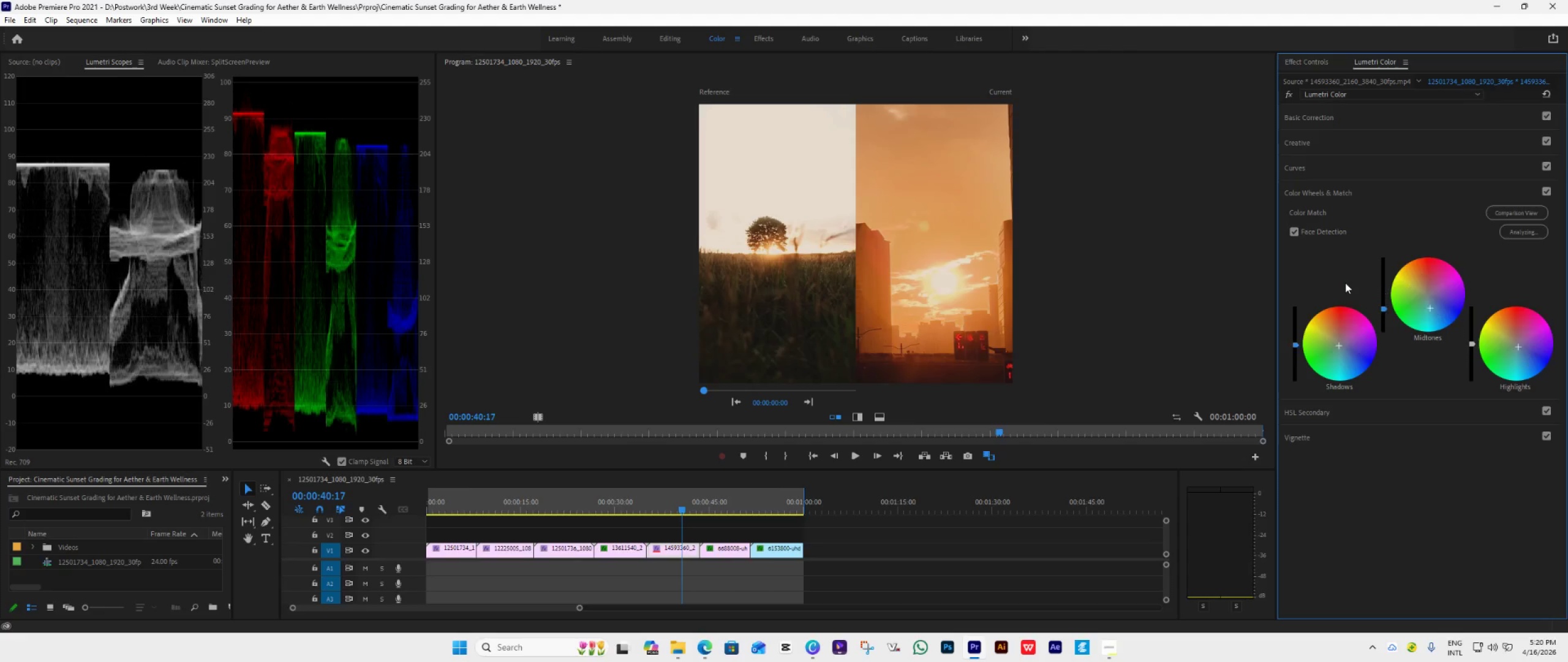 
left_click_drag(start_coordinate=[680, 511], to_coordinate=[662, 531])
 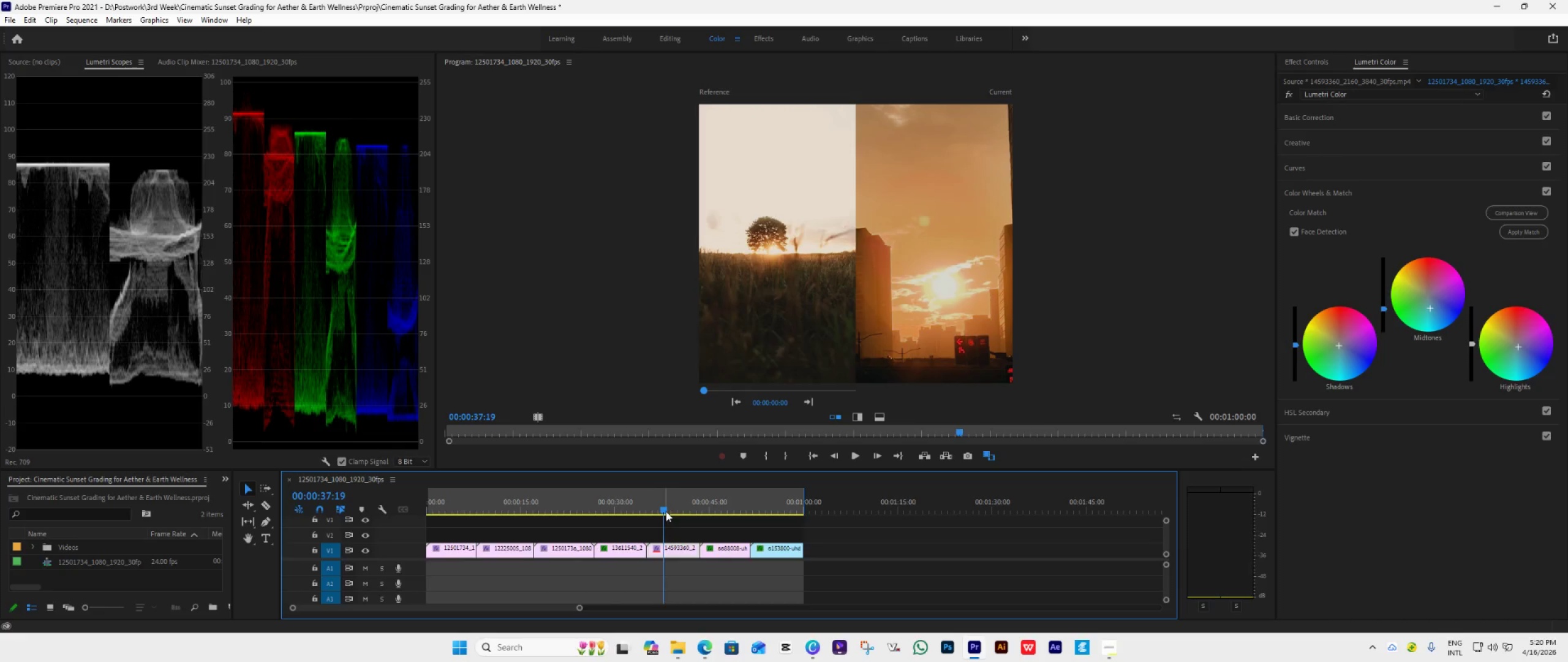 
left_click_drag(start_coordinate=[666, 511], to_coordinate=[679, 547])
 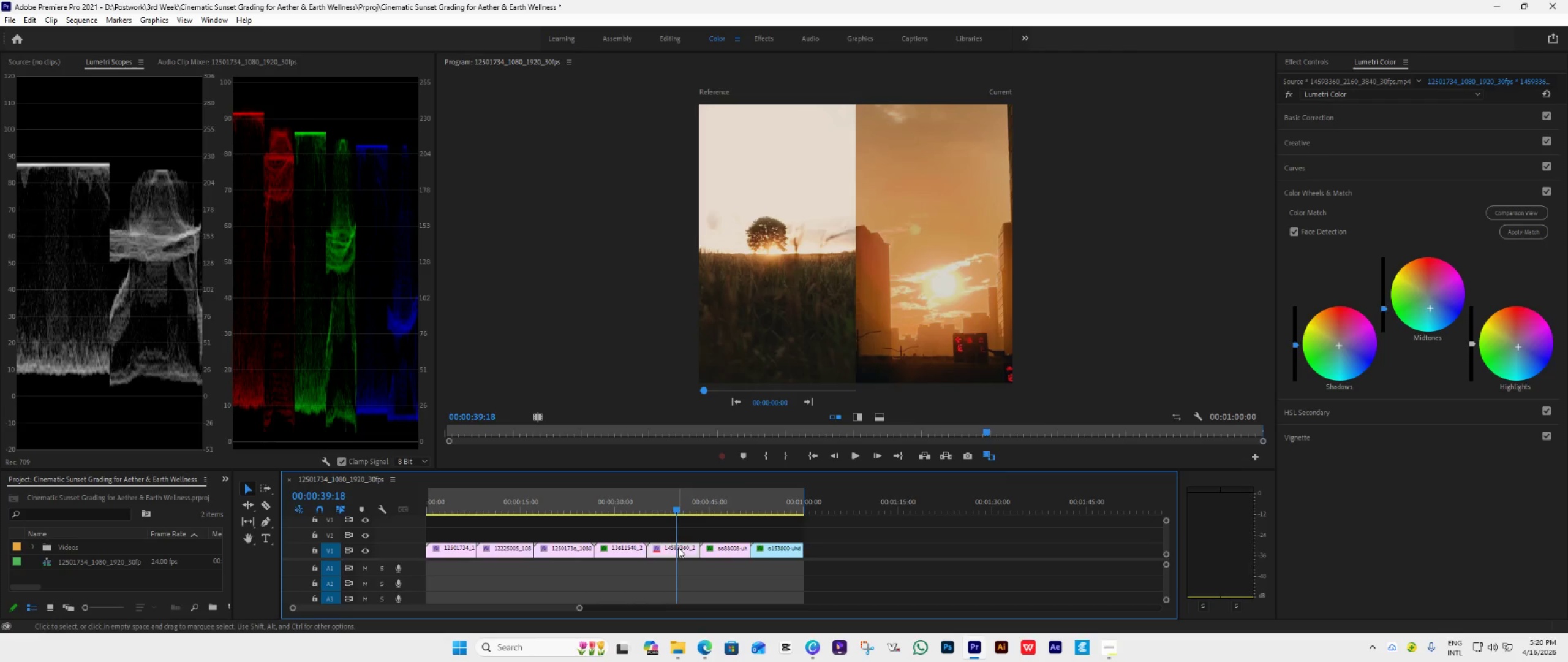 
left_click([678, 548])
 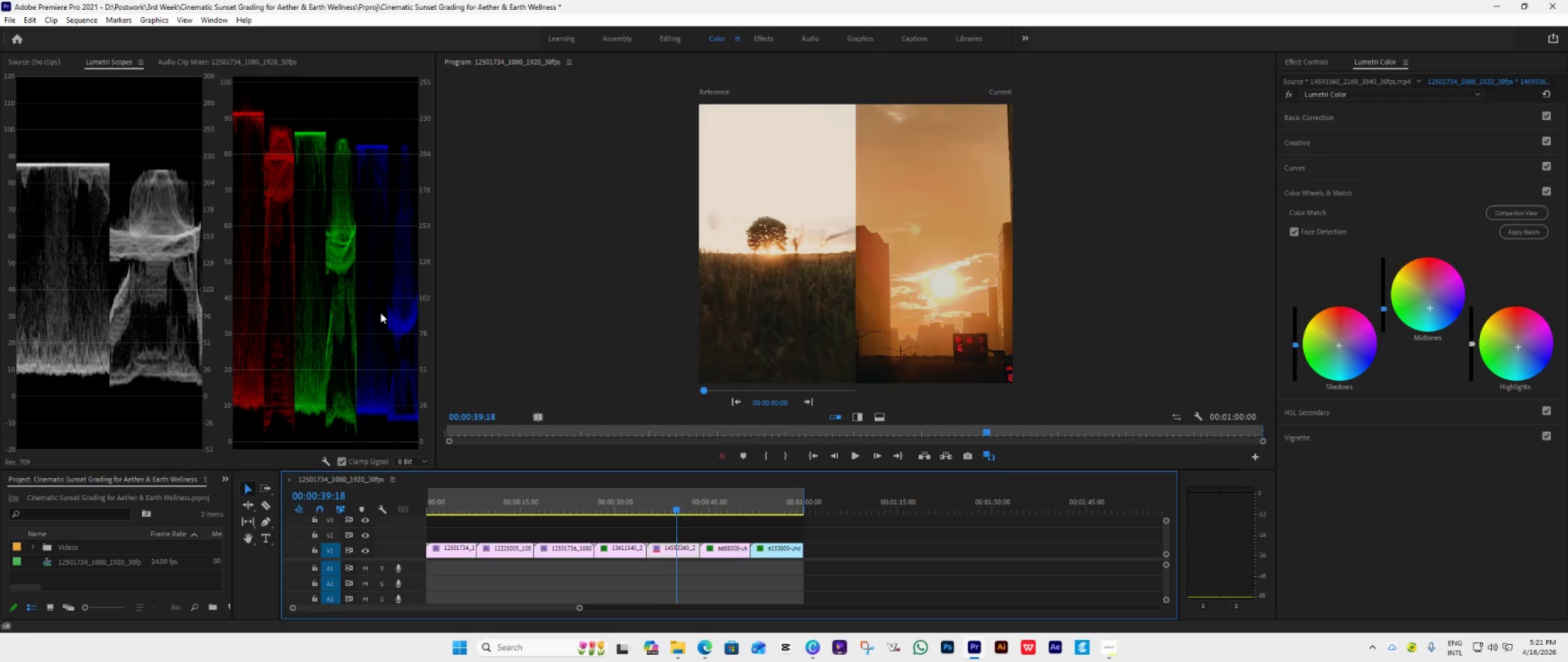 
wait(7.86)
 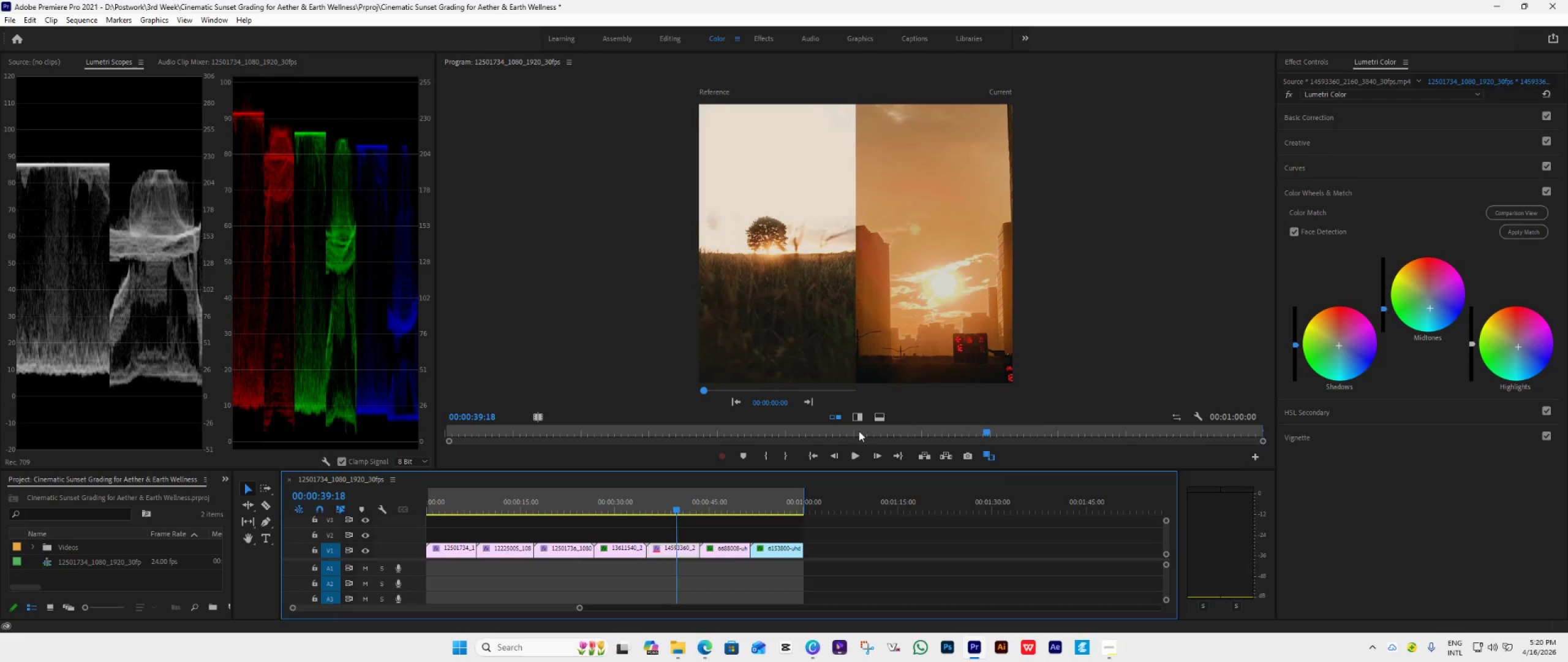 
left_click([1390, 108])
 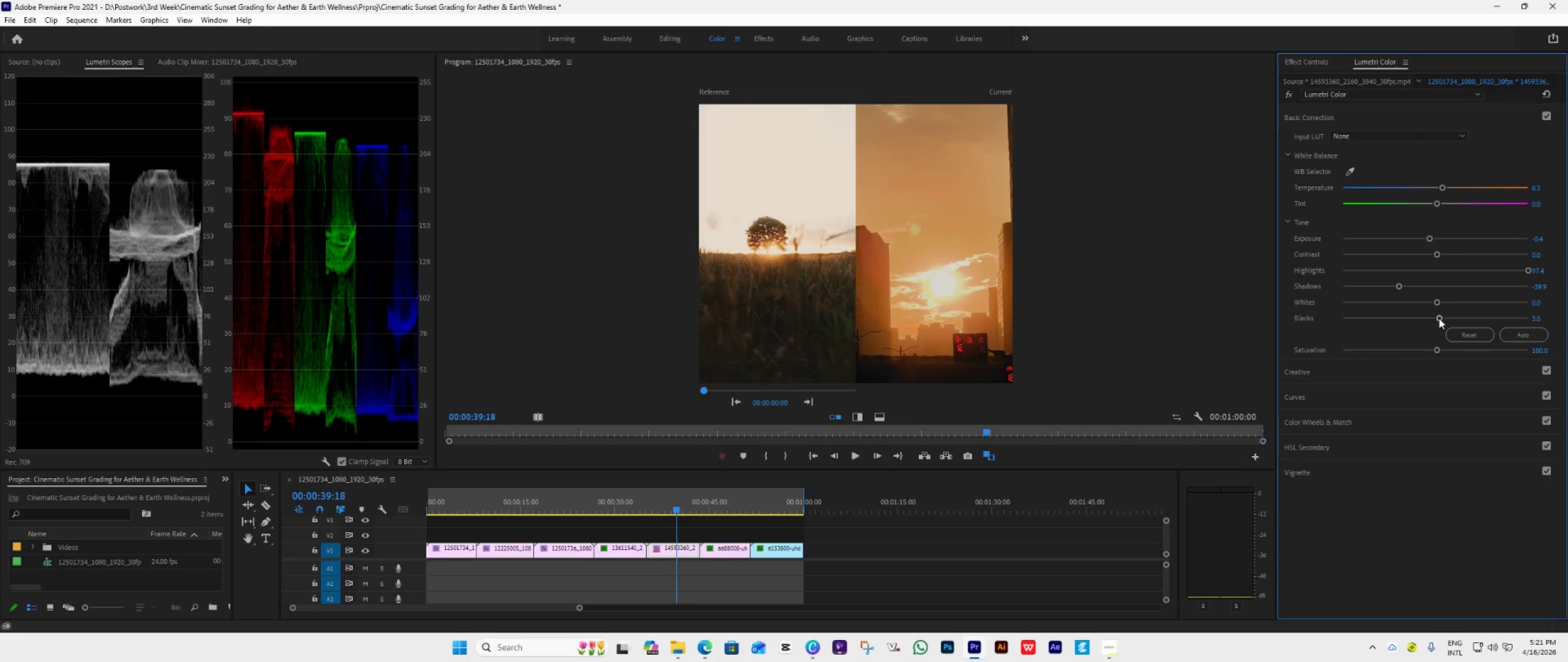 
left_click_drag(start_coordinate=[1439, 318], to_coordinate=[1476, 324])
 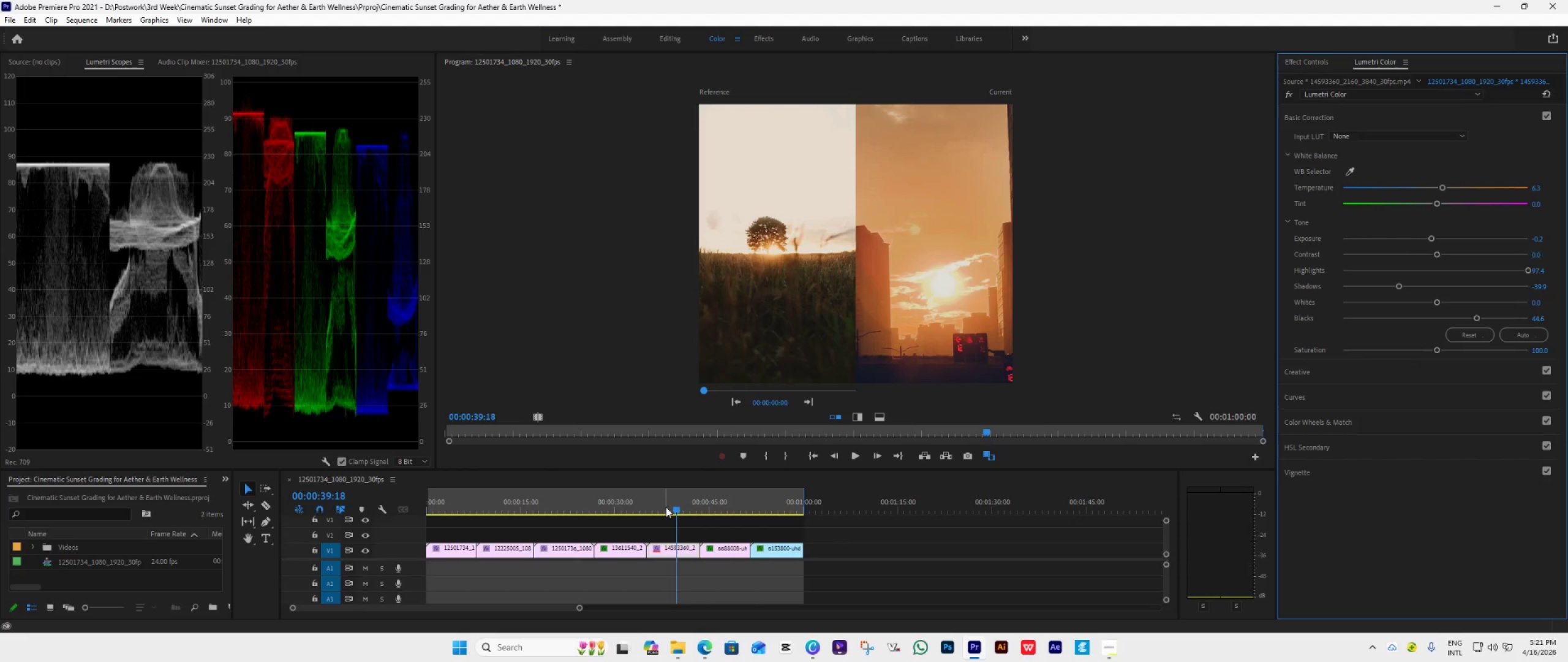 
wait(21.1)
 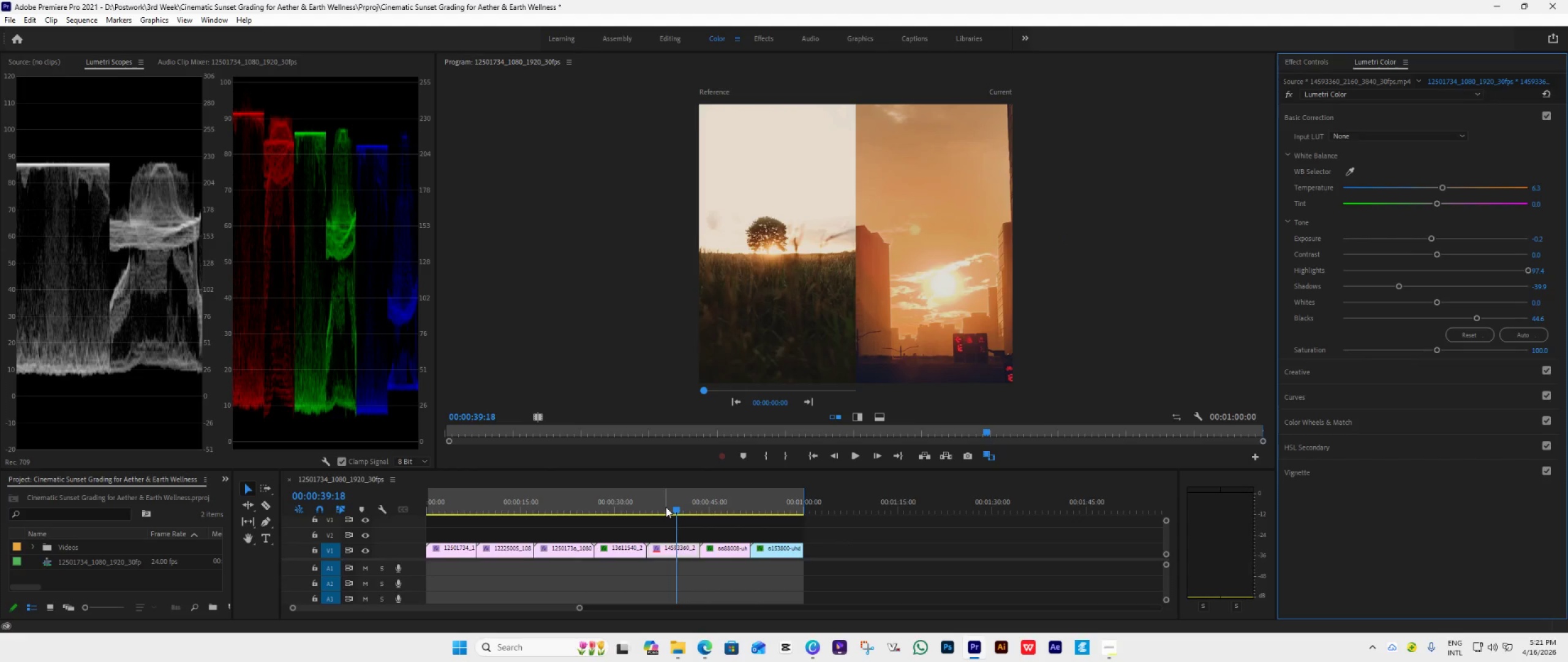 
left_click_drag(start_coordinate=[1437, 253], to_coordinate=[1376, 268])
 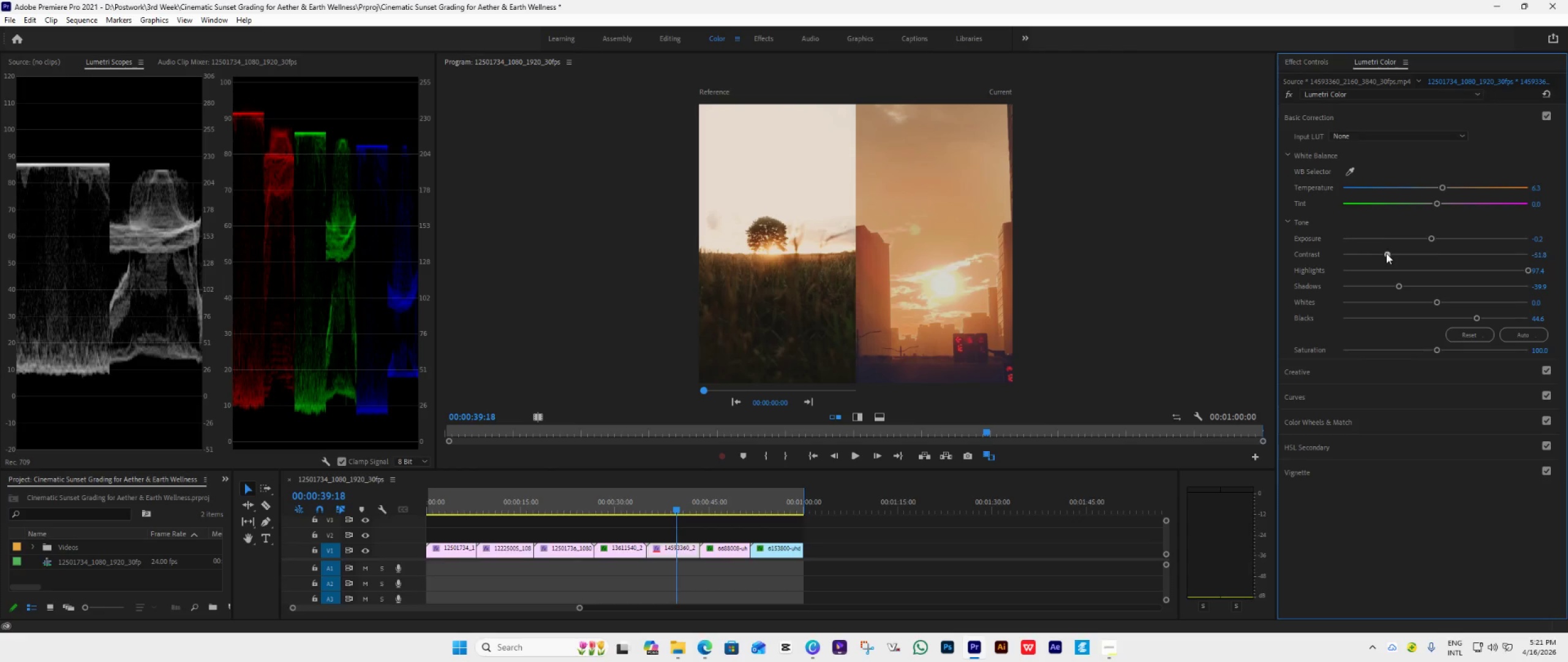 
double_click([1386, 253])
 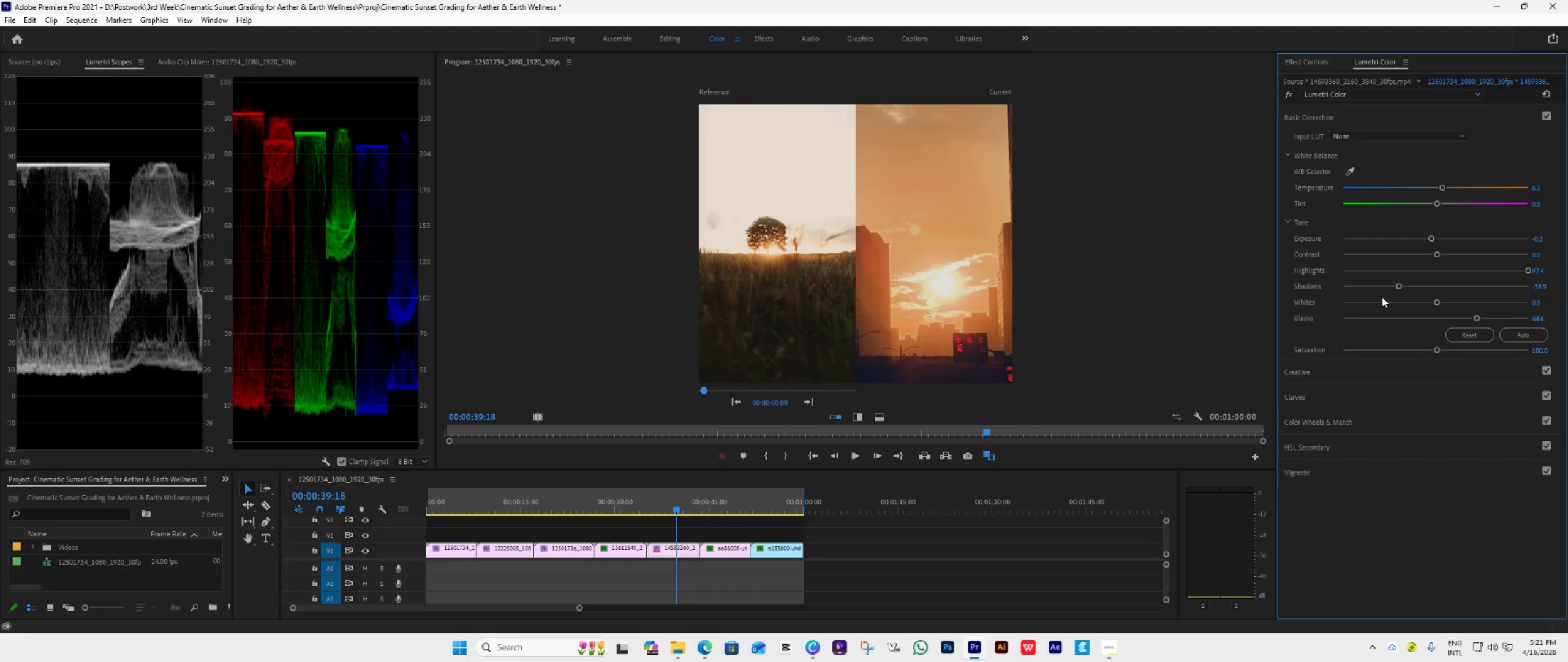 
wait(6.58)
 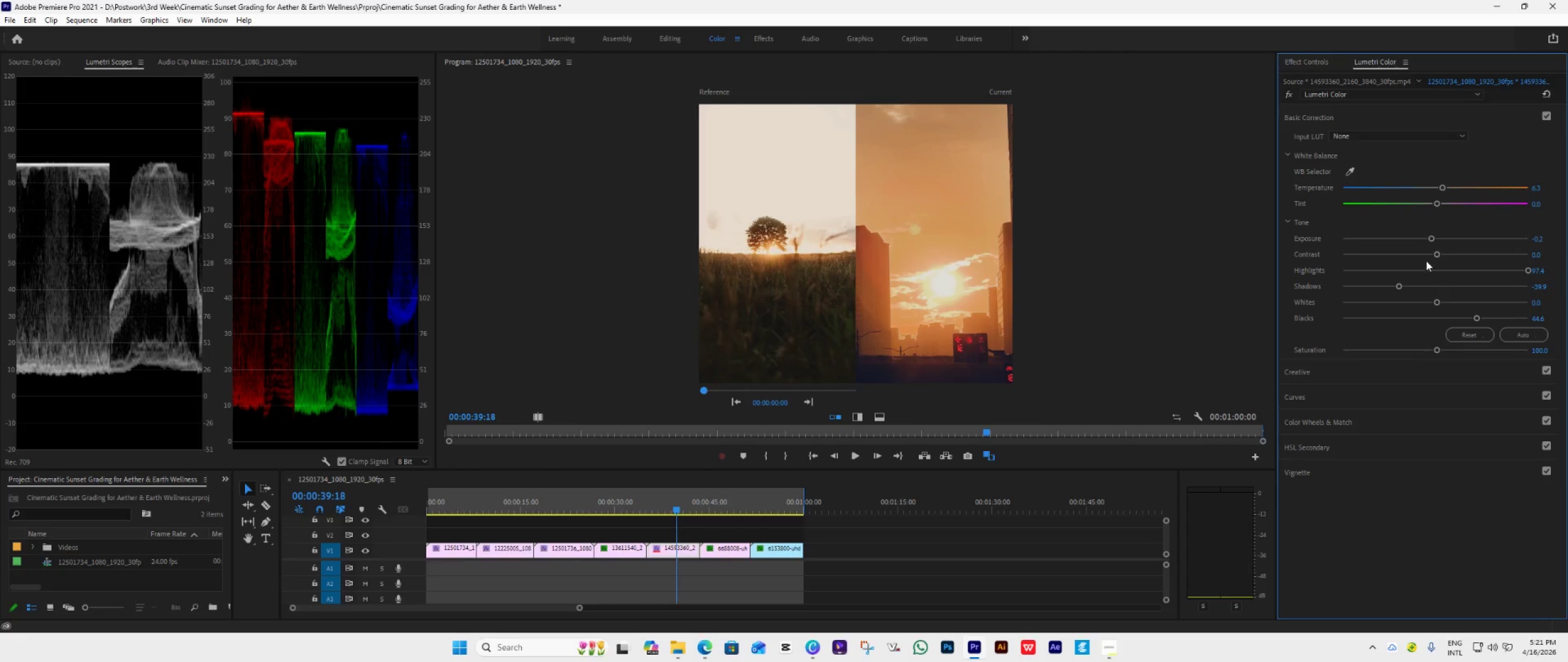 
left_click_drag(start_coordinate=[1525, 267], to_coordinate=[1420, 275])
 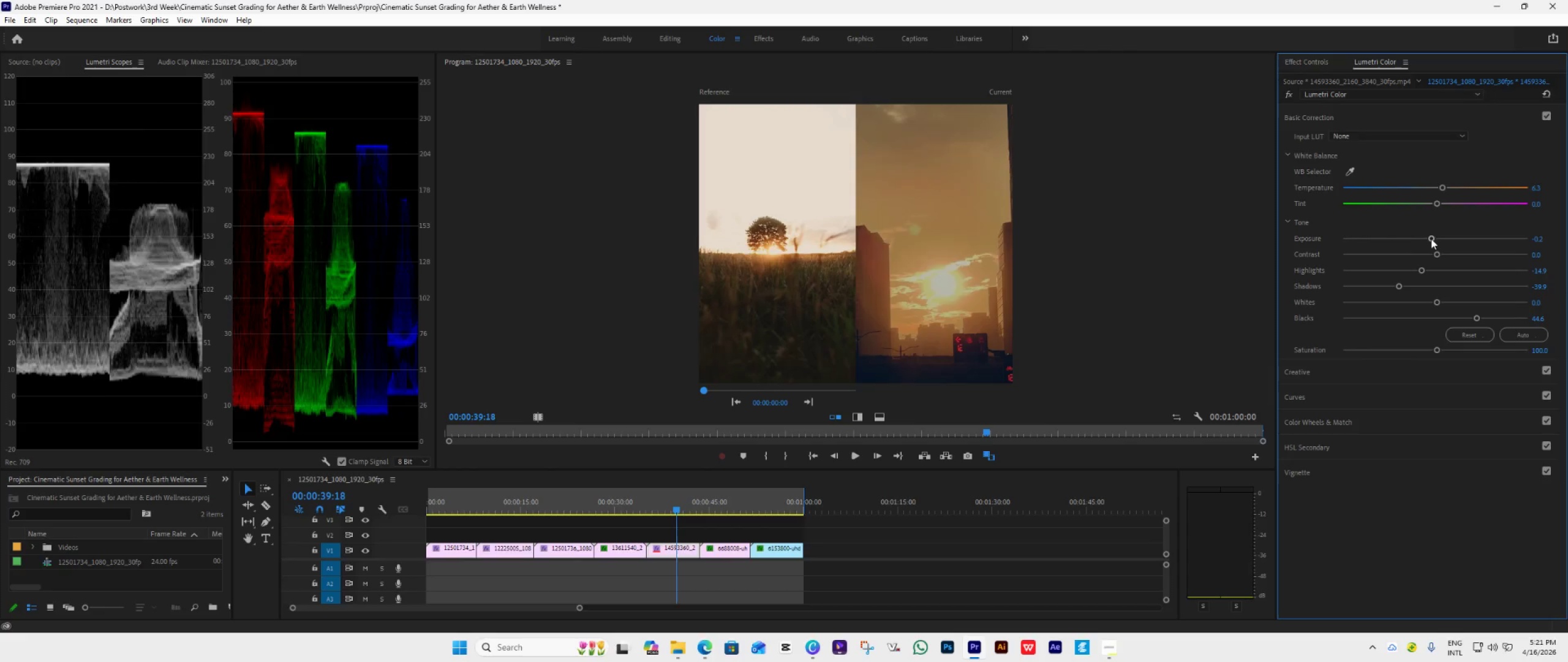 
left_click_drag(start_coordinate=[1431, 238], to_coordinate=[1444, 240])
 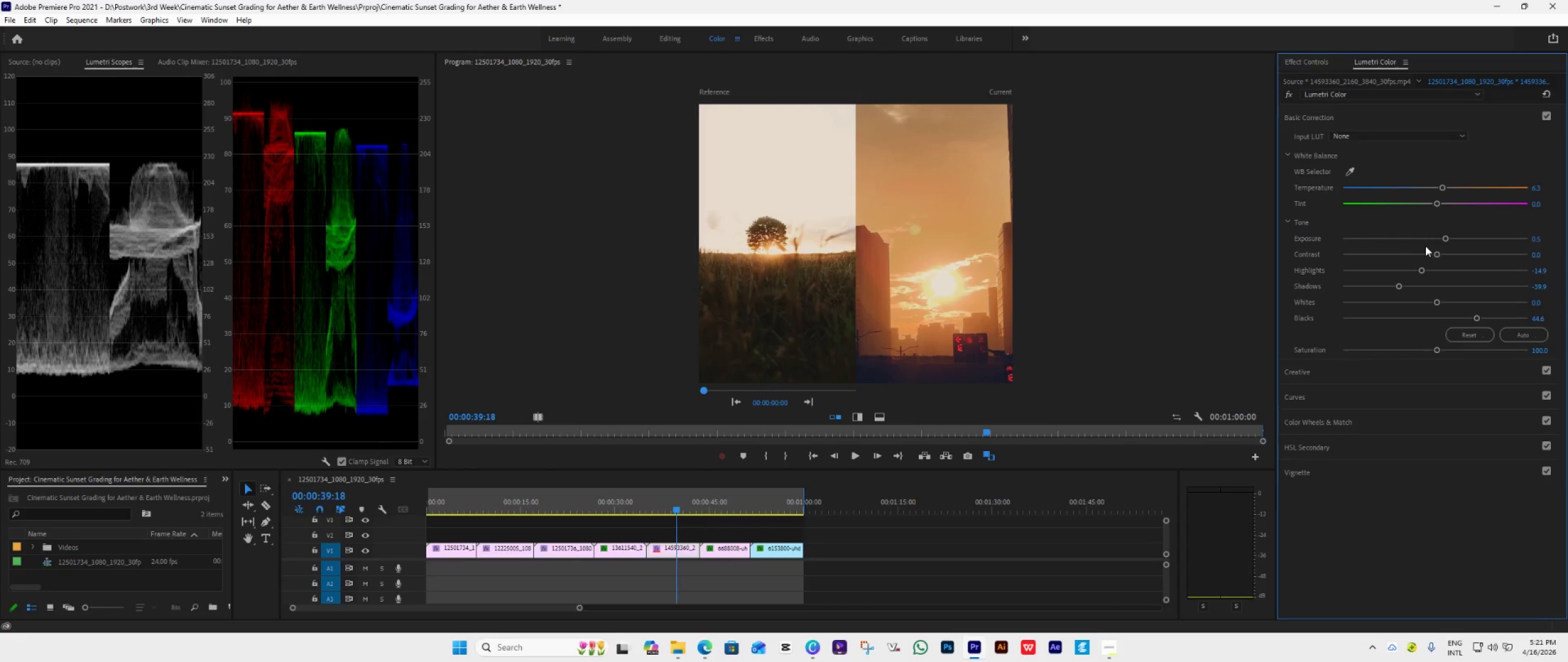 
wait(6.22)
 